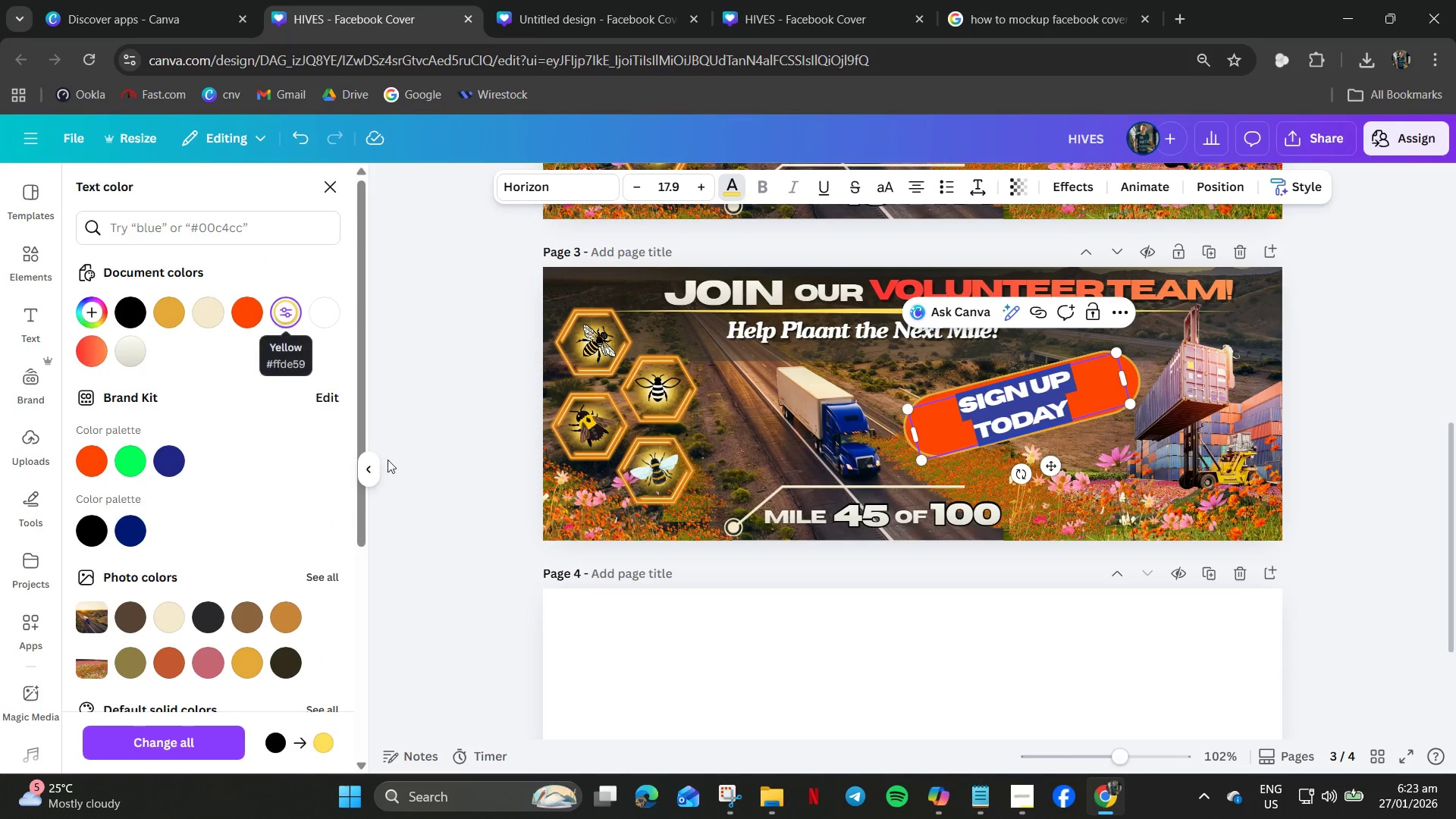 
left_click([418, 502])
 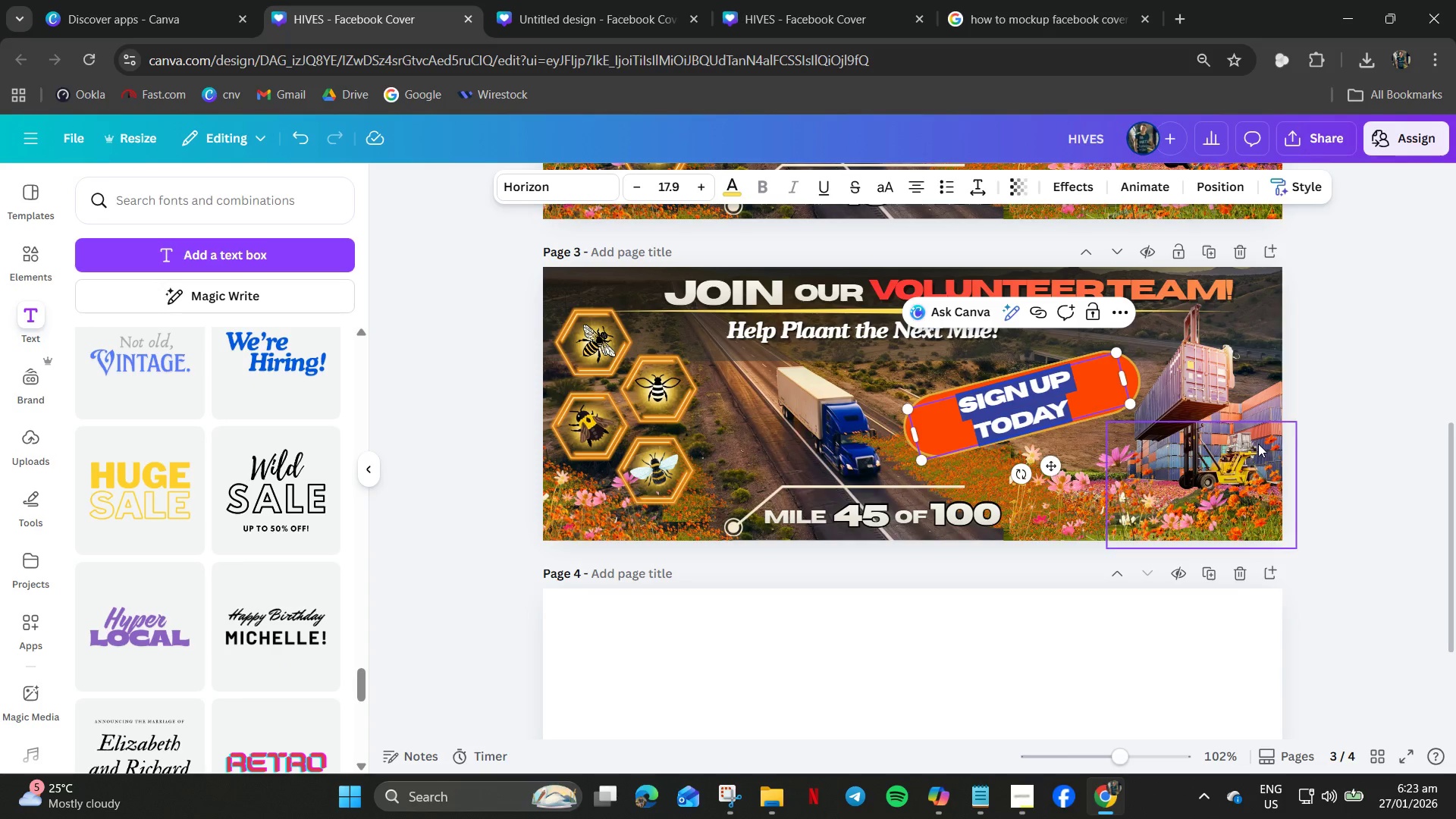 
left_click([1385, 398])
 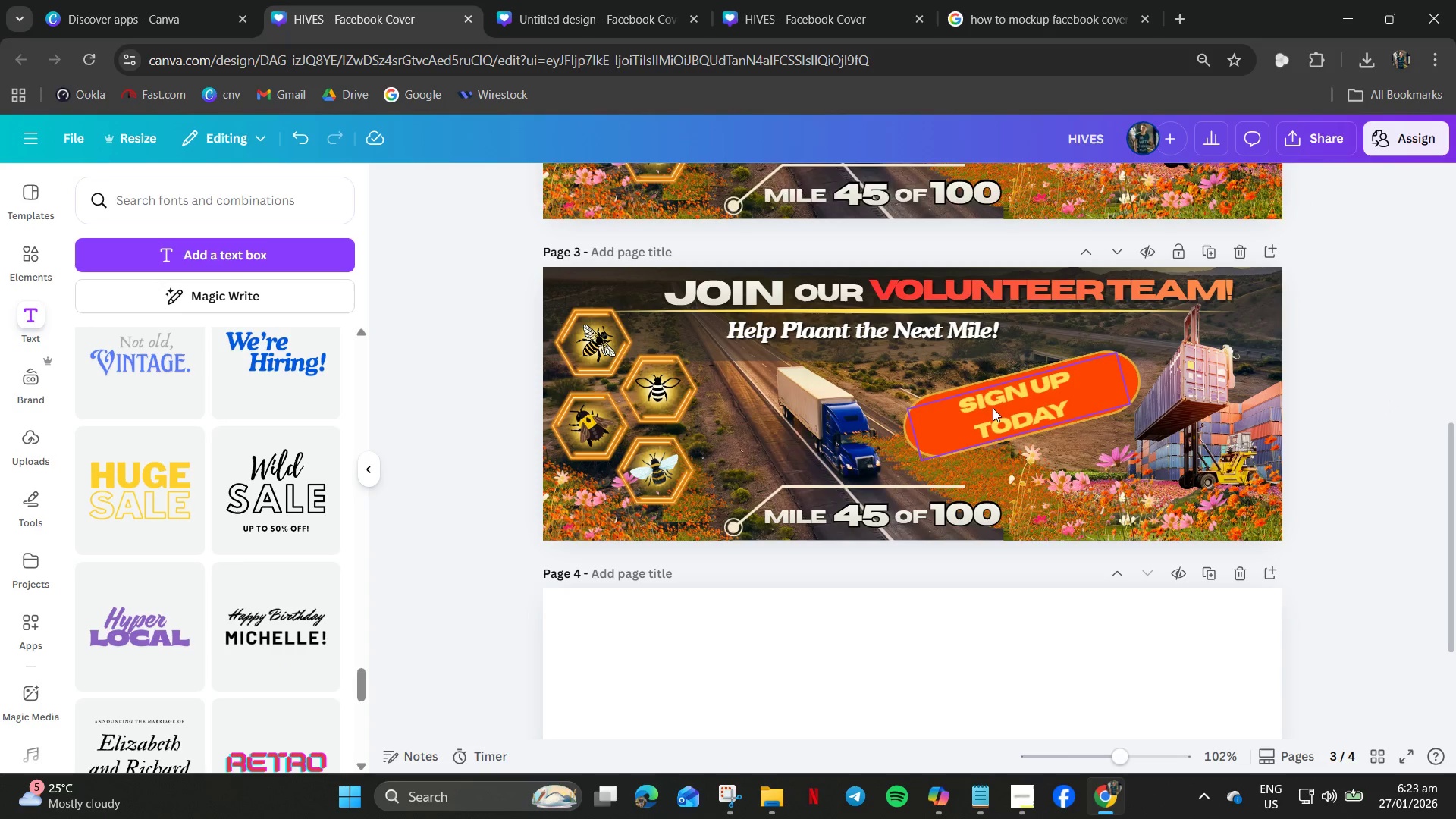 
double_click([993, 408])
 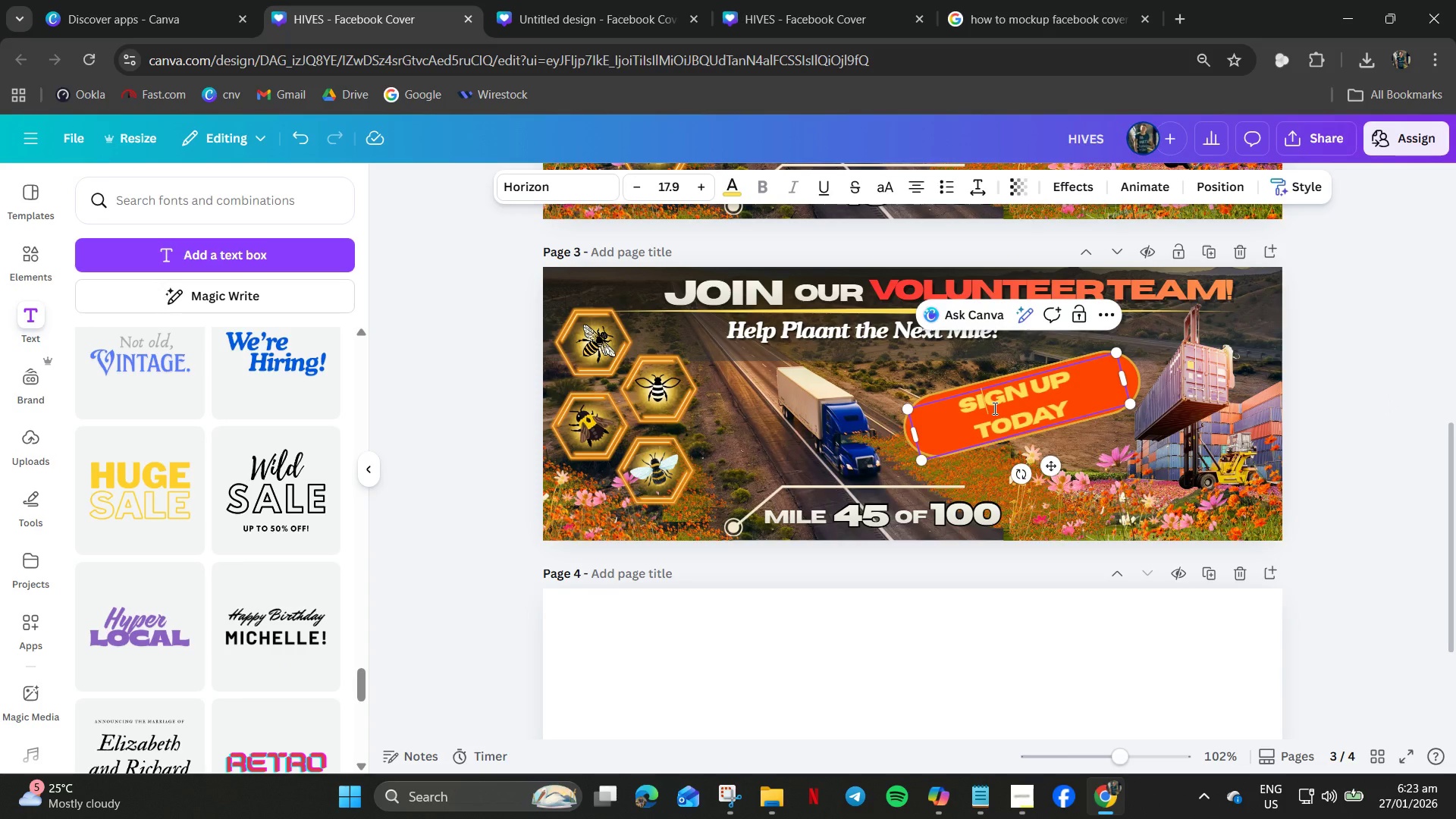 
key(Control+A)
 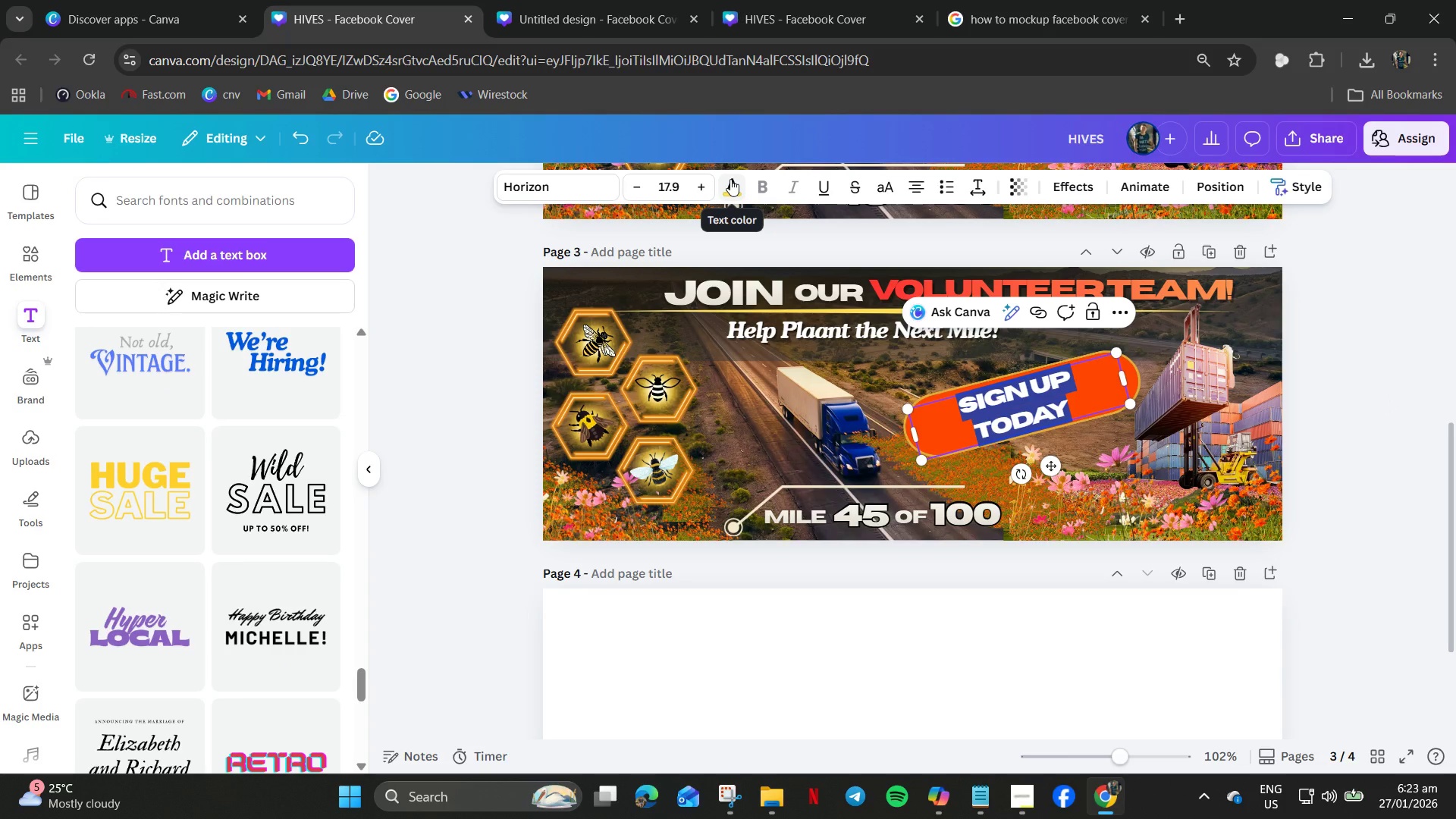 
wait(6.61)
 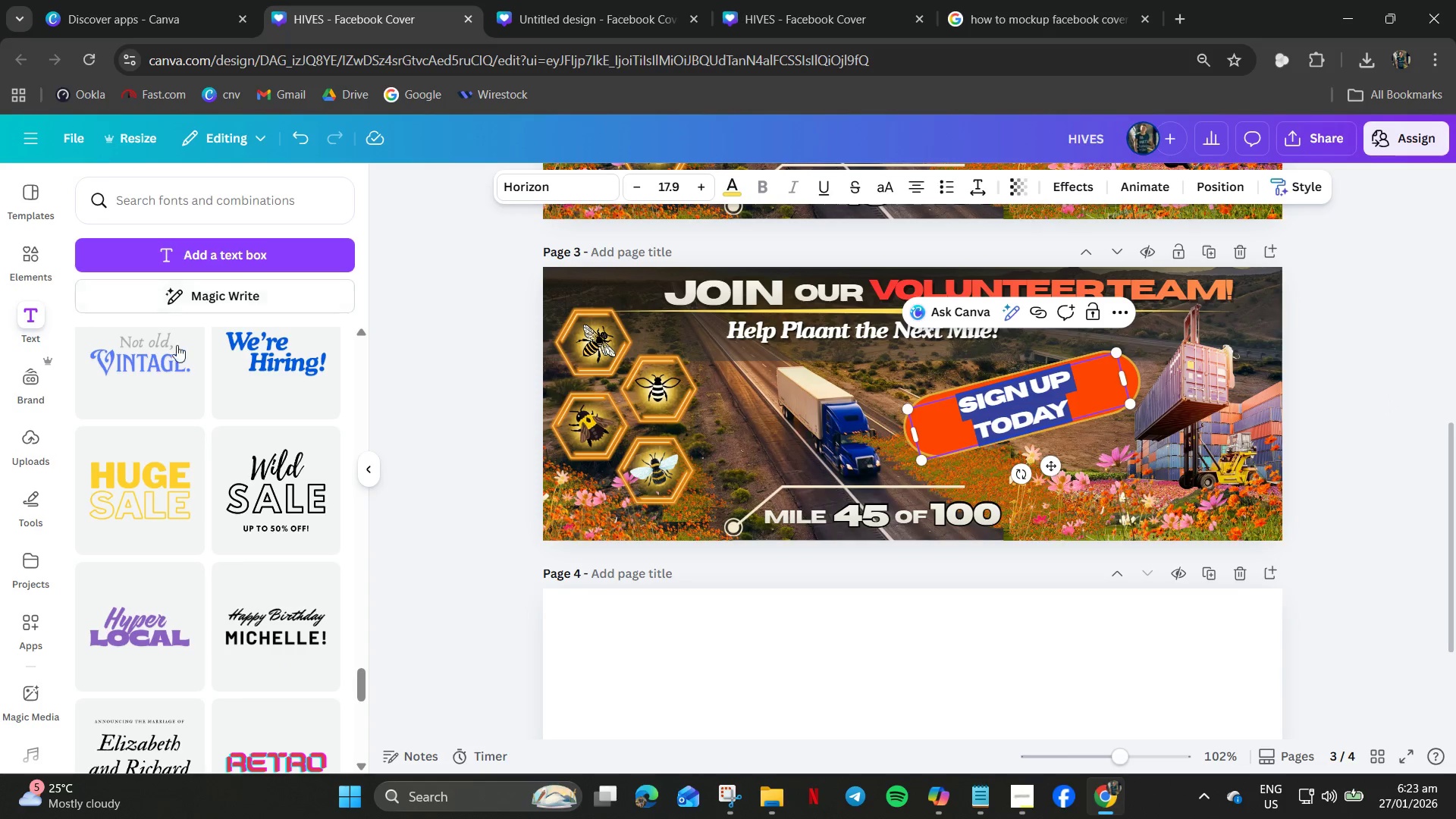 
left_click([730, 179])
 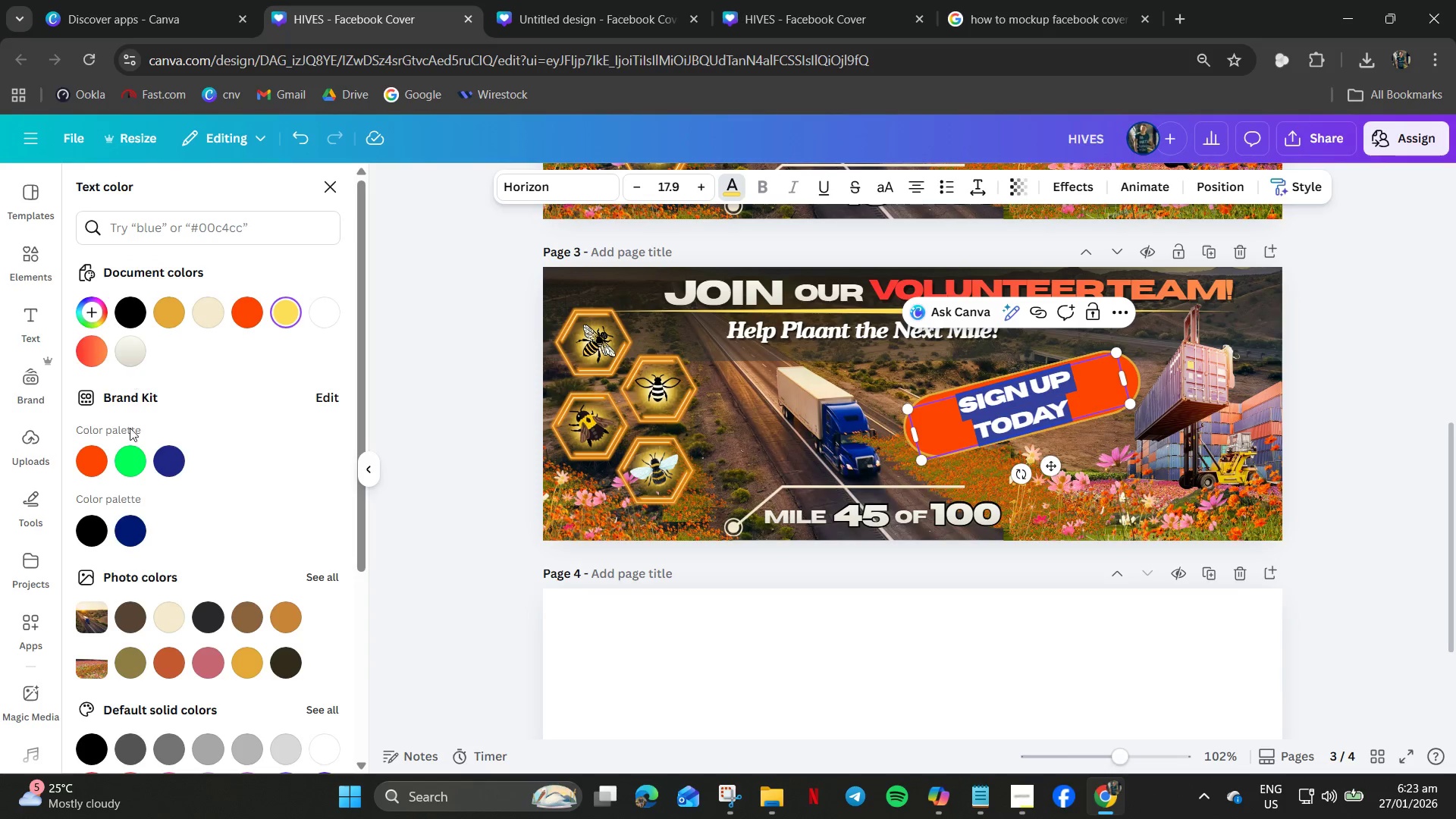 
scroll: coordinate [168, 643], scroll_direction: down, amount: 3.0
 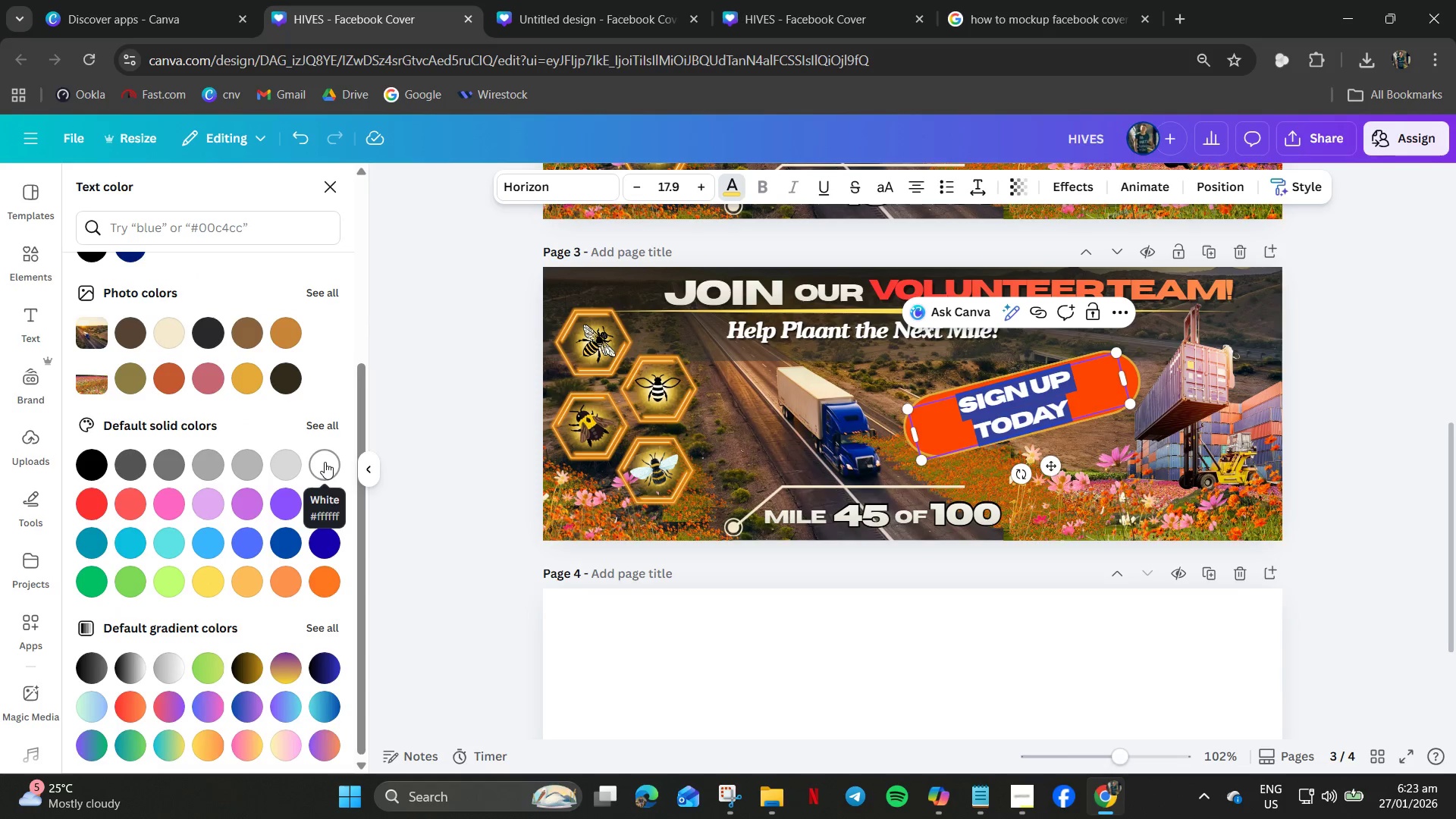 
left_click([325, 462])
 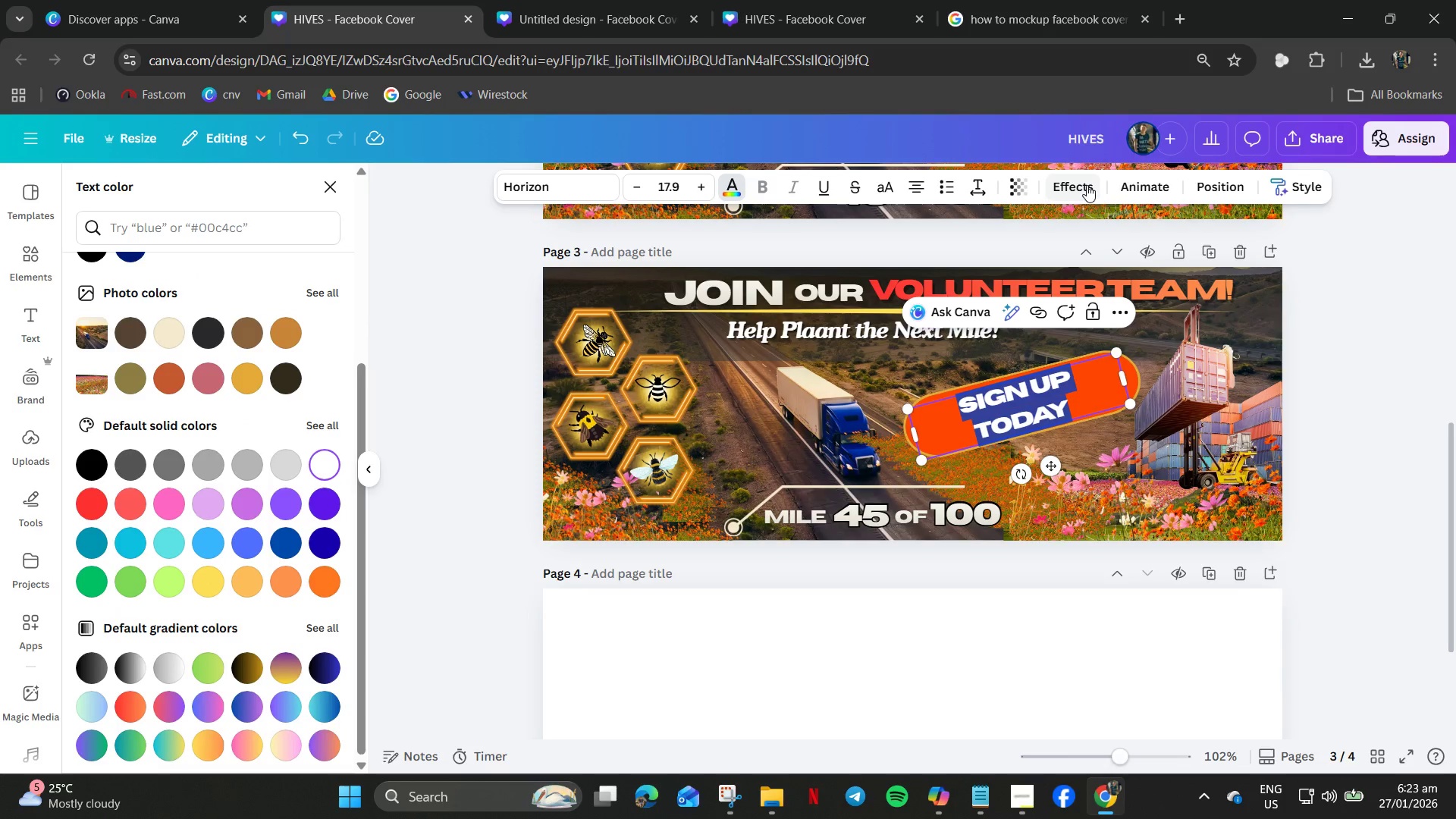 
left_click([1124, 185])
 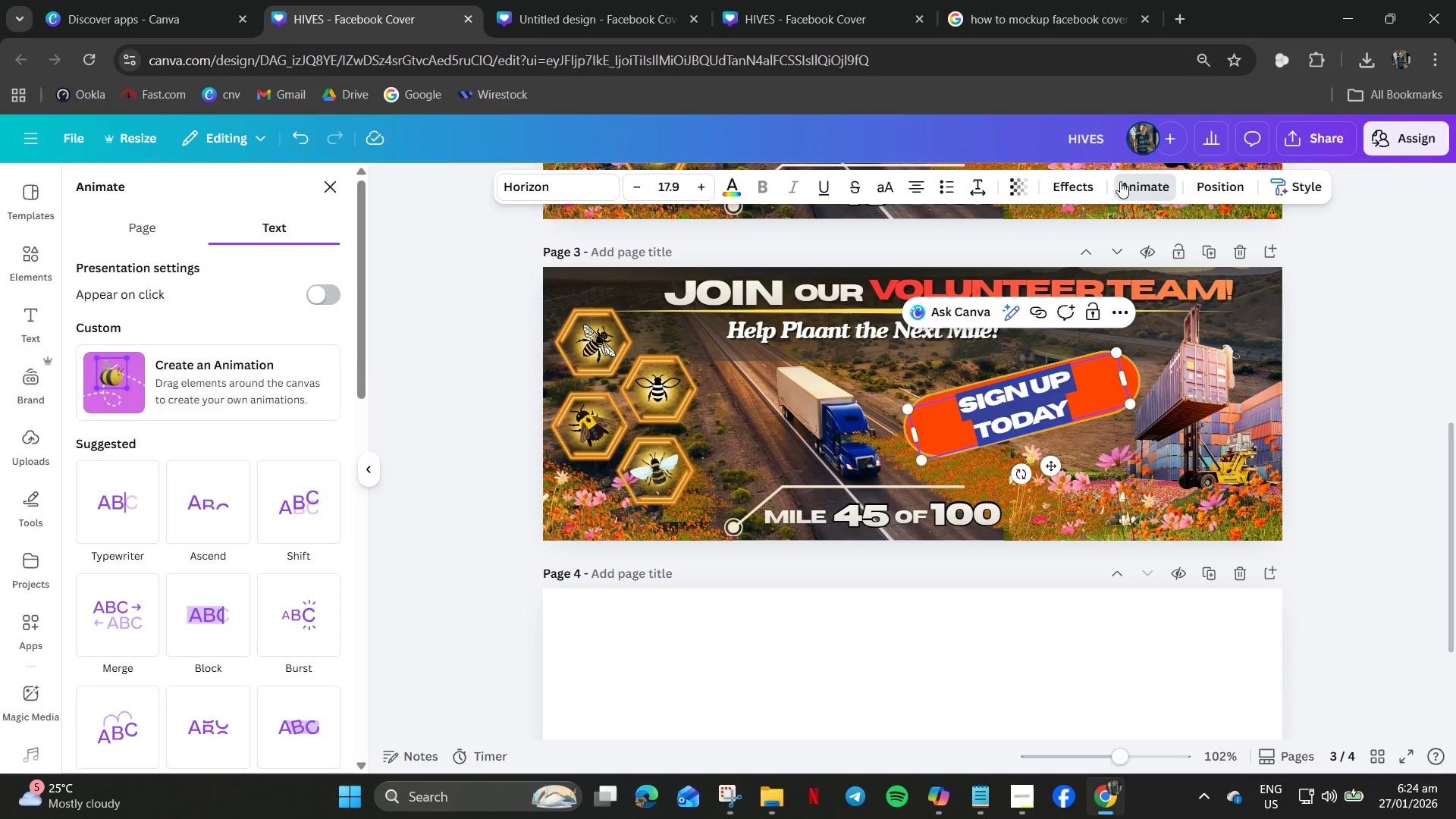 
left_click([1101, 181])
 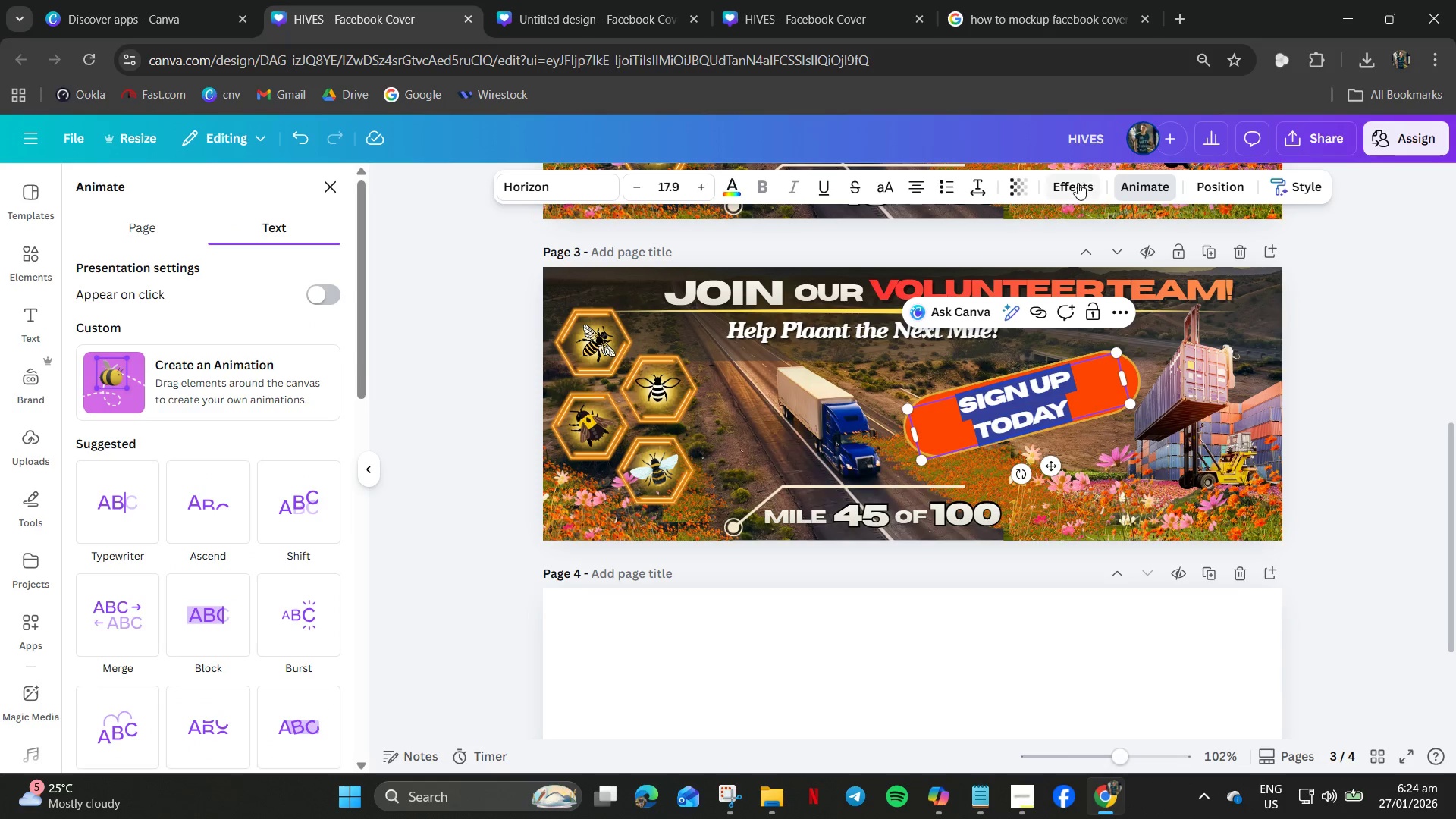 
left_click([1075, 183])
 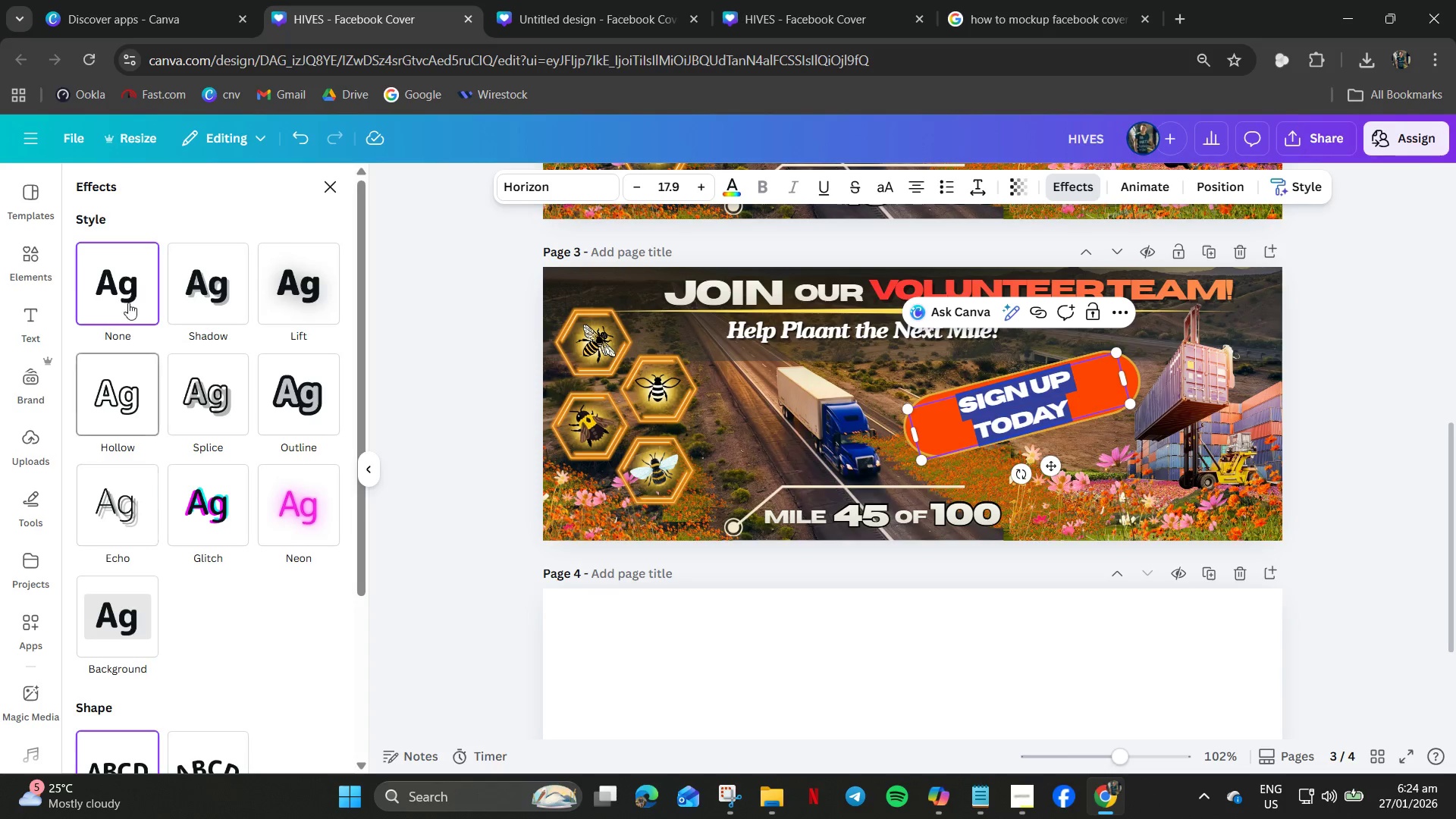 
left_click([197, 276])
 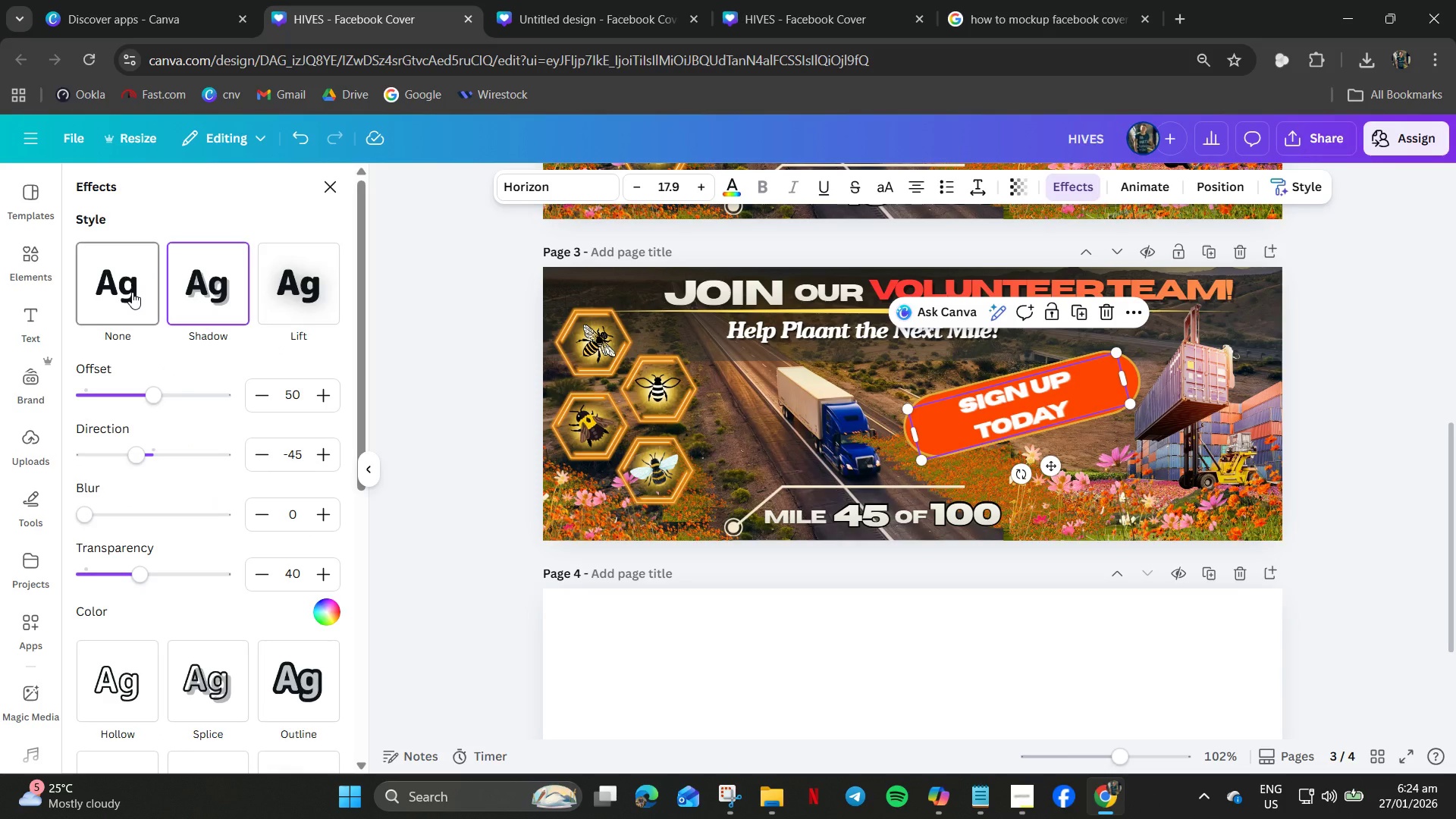 
left_click([132, 292])
 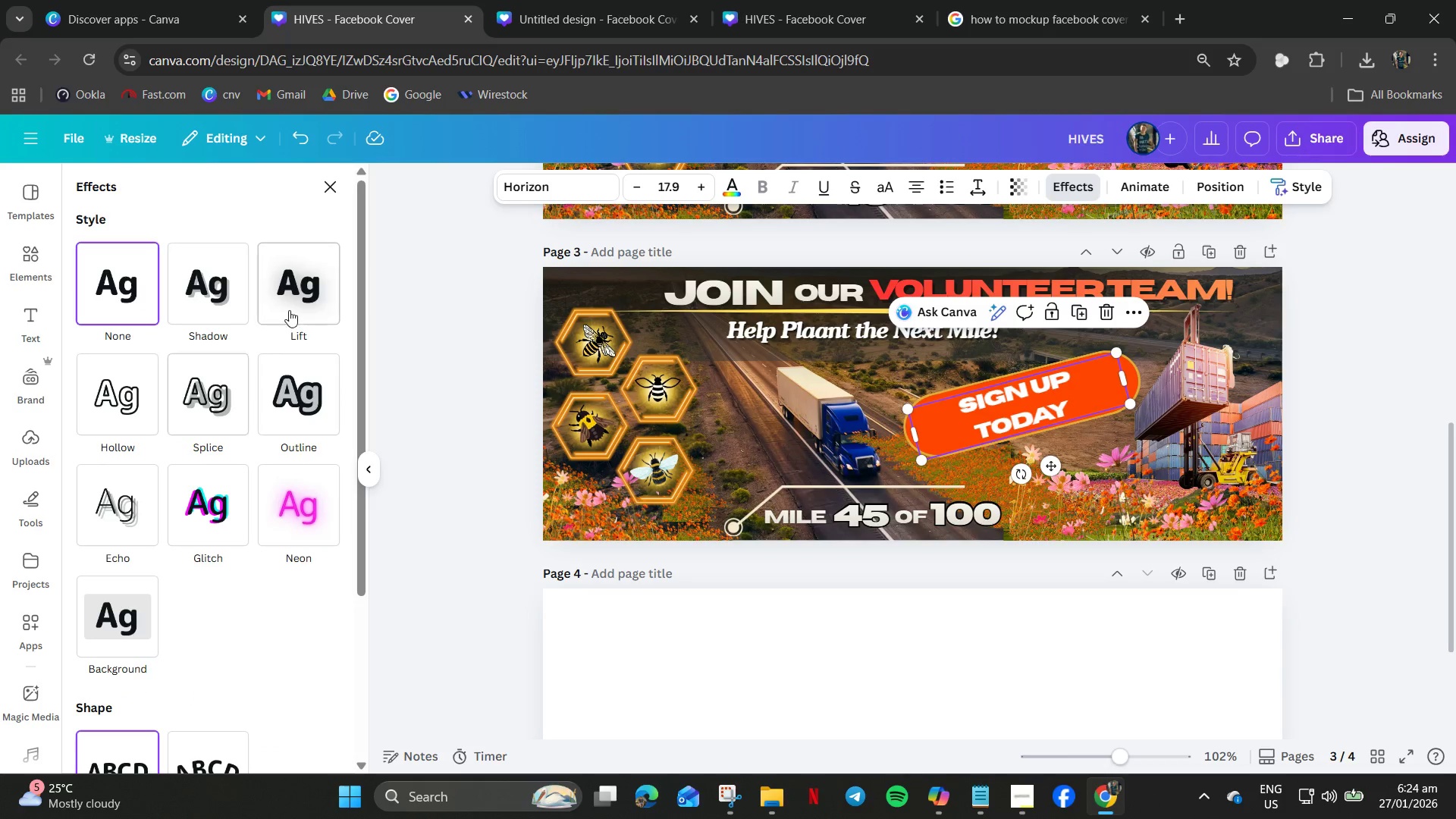 
left_click([291, 308])
 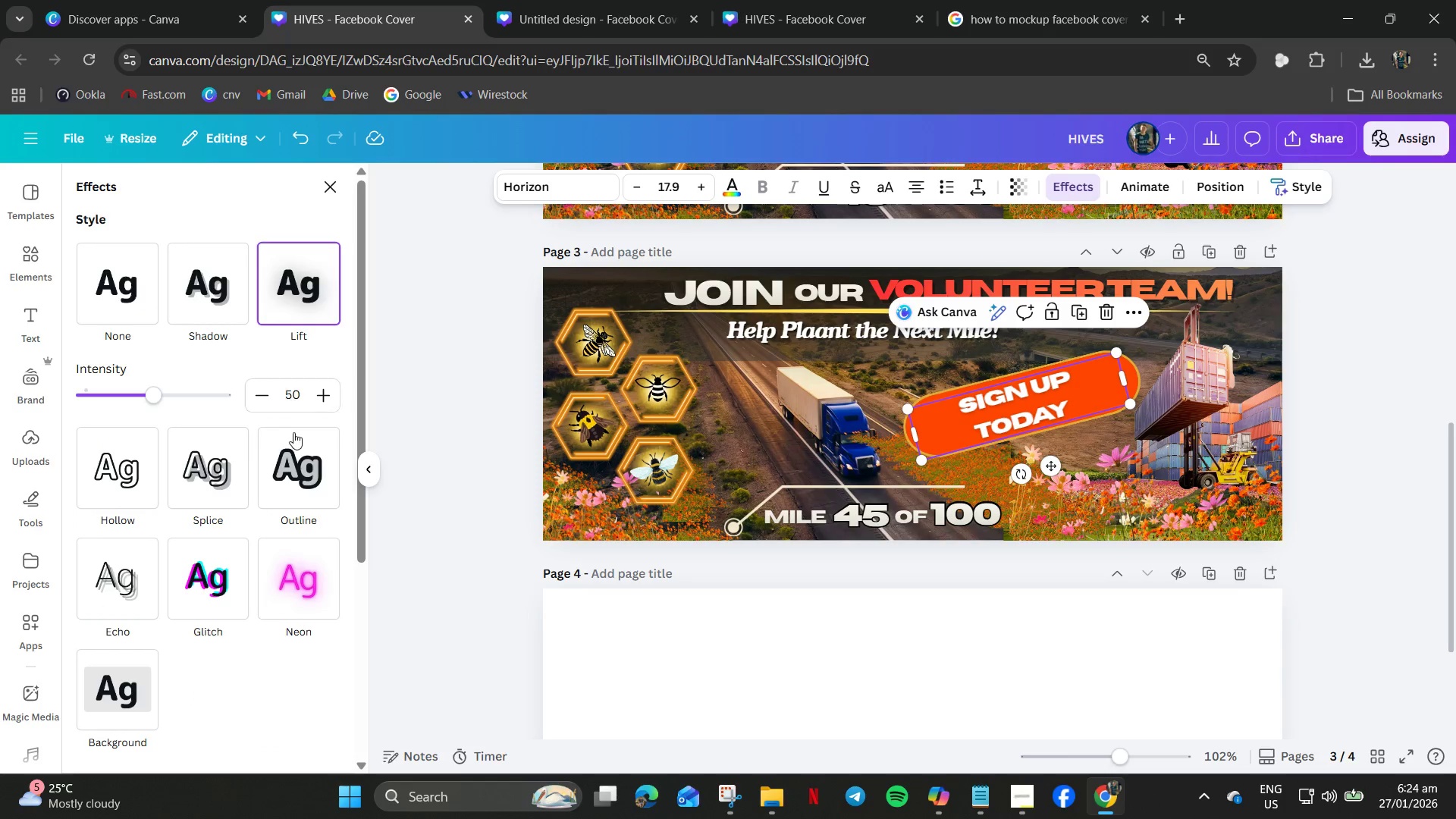 
left_click([287, 473])
 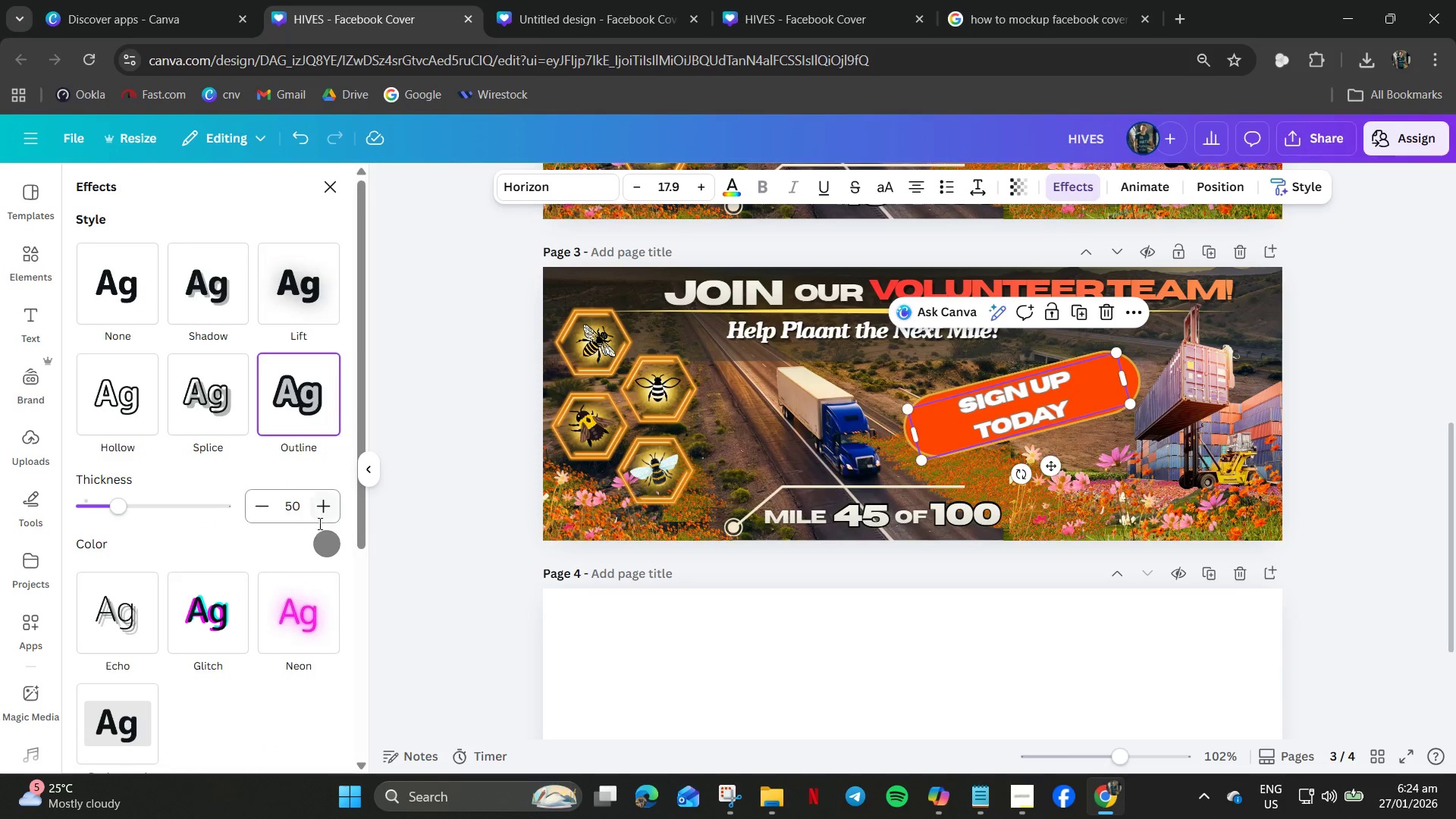 
left_click([327, 556])
 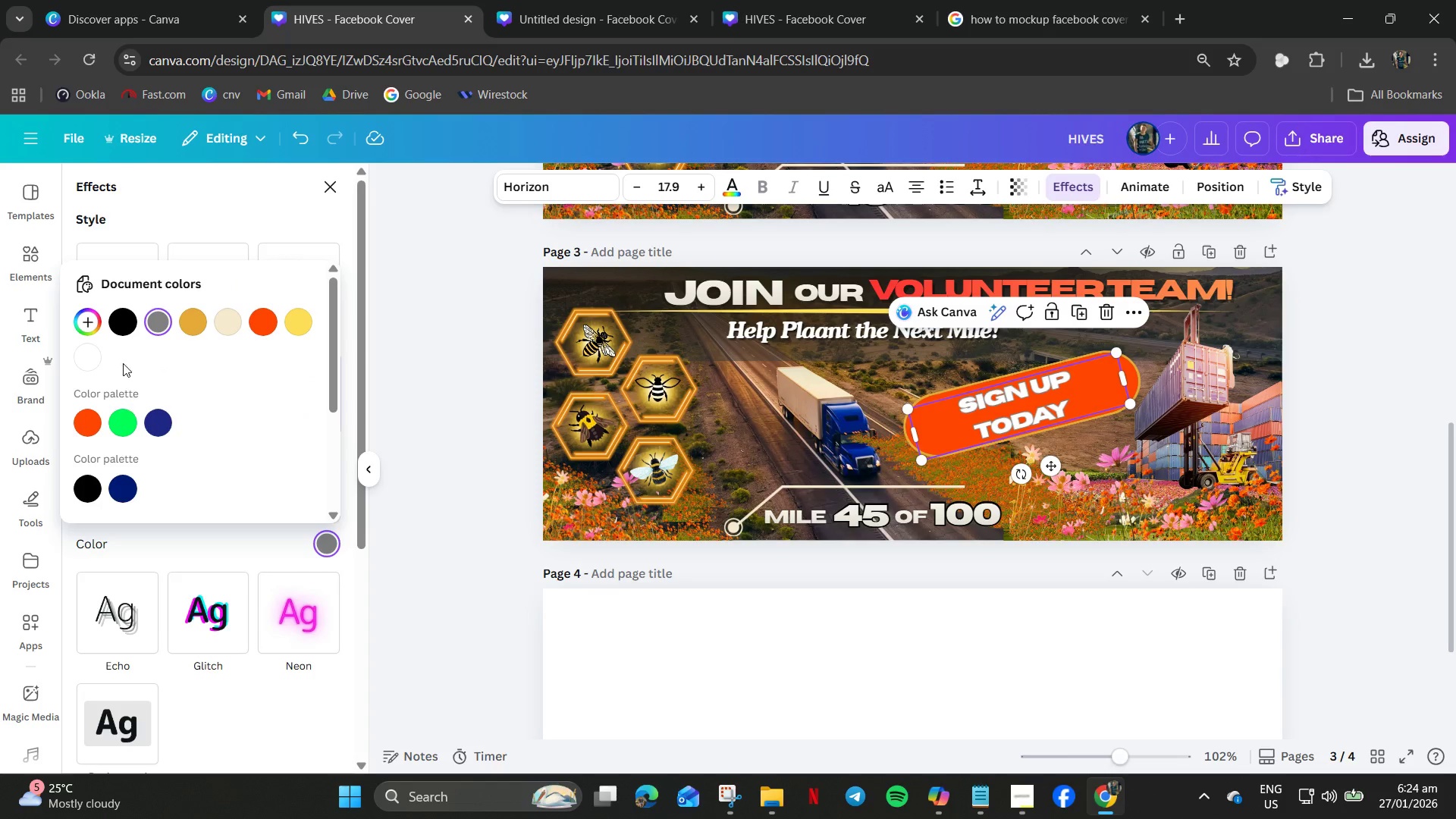 
left_click([115, 331])
 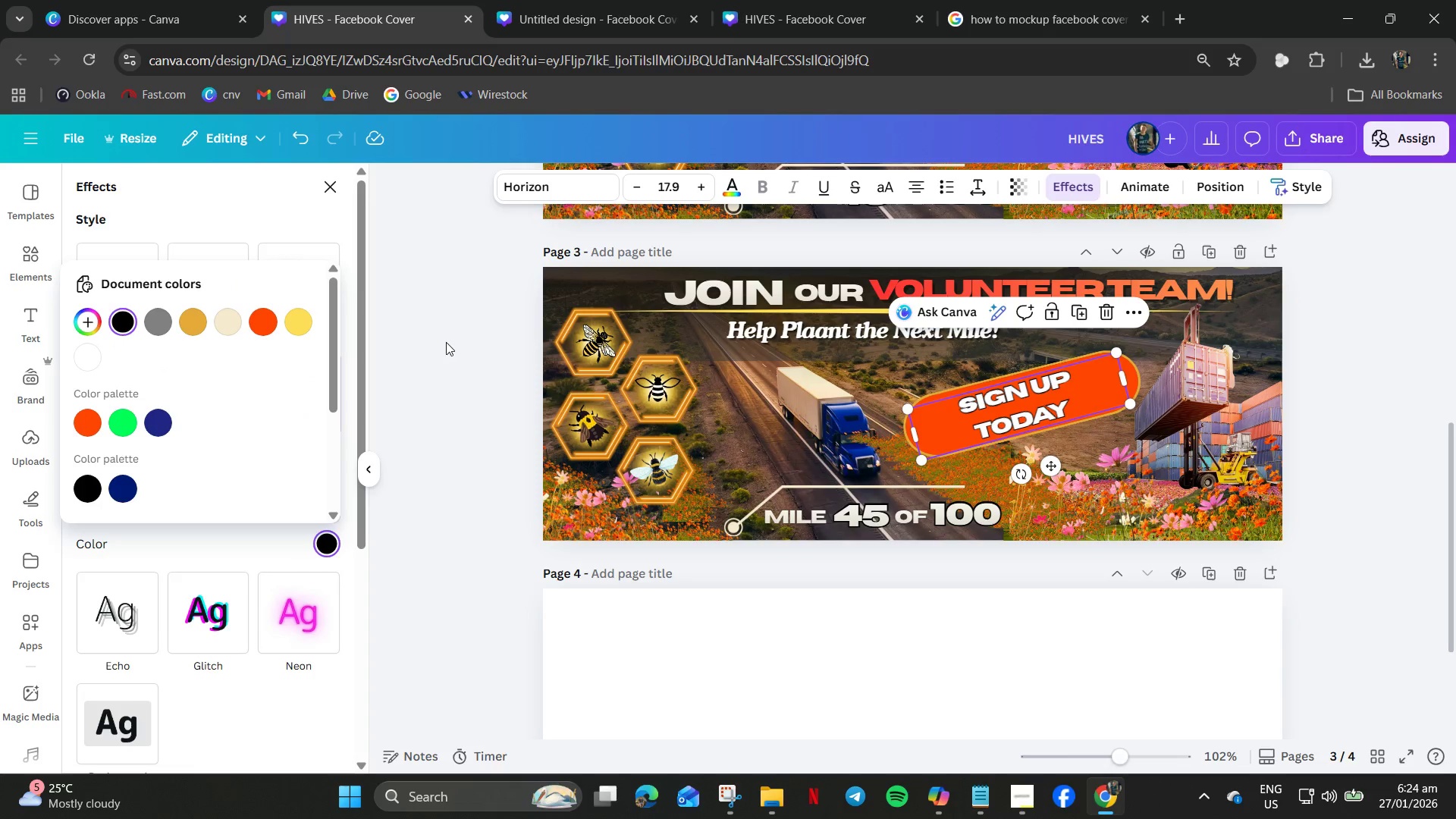 
left_click([464, 338])
 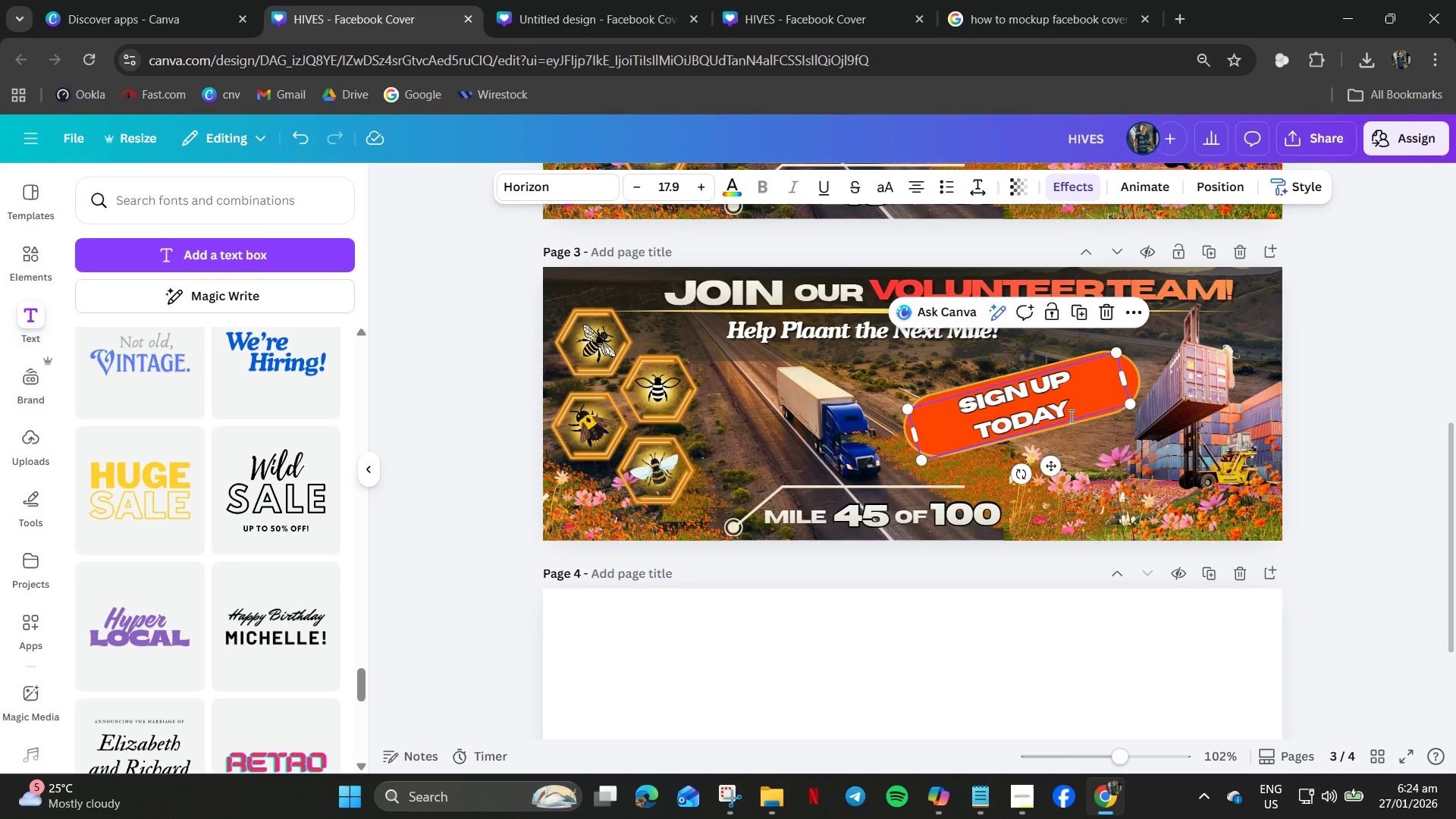 
double_click([1065, 410])
 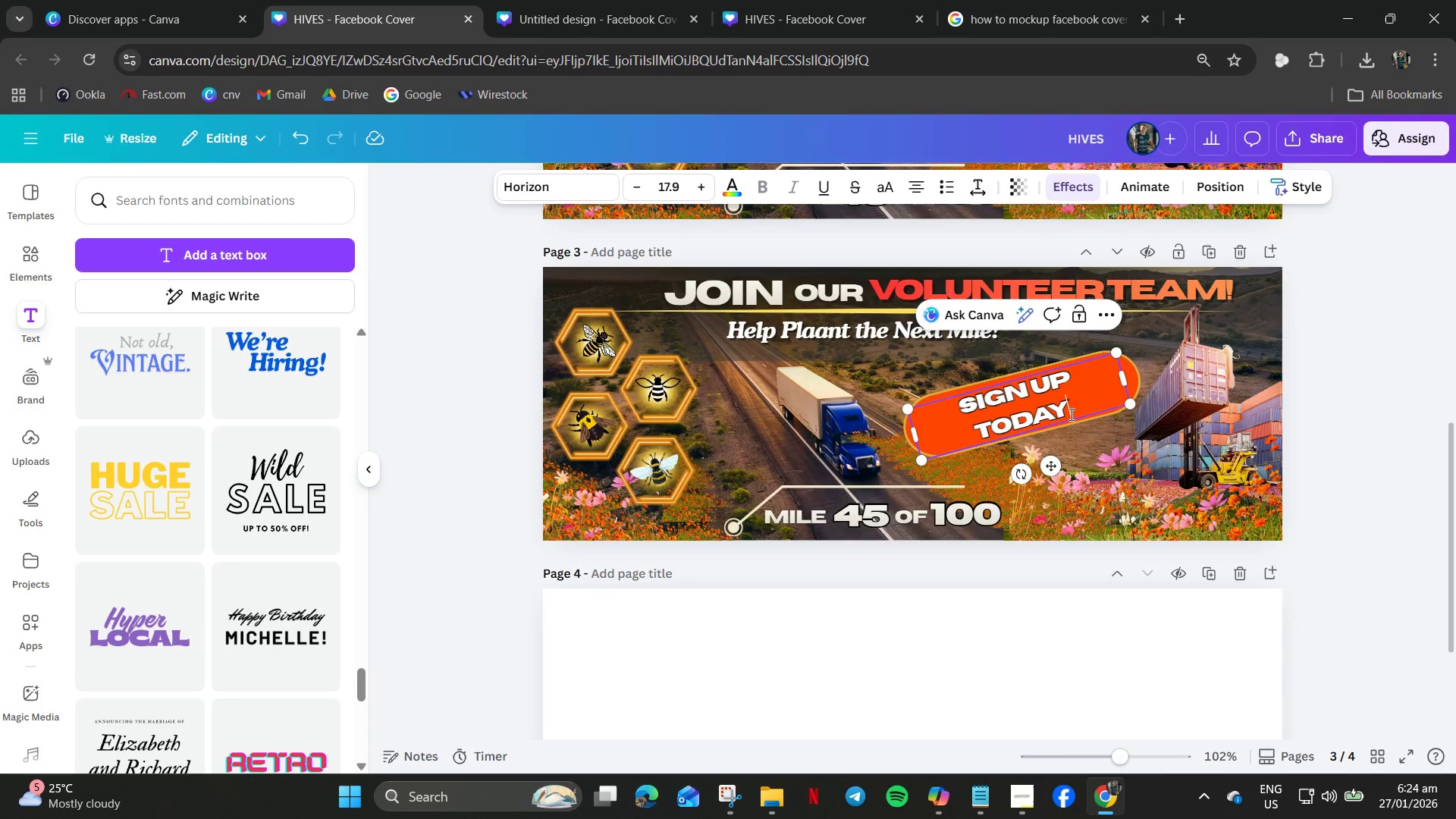 
key(Shift+1)
 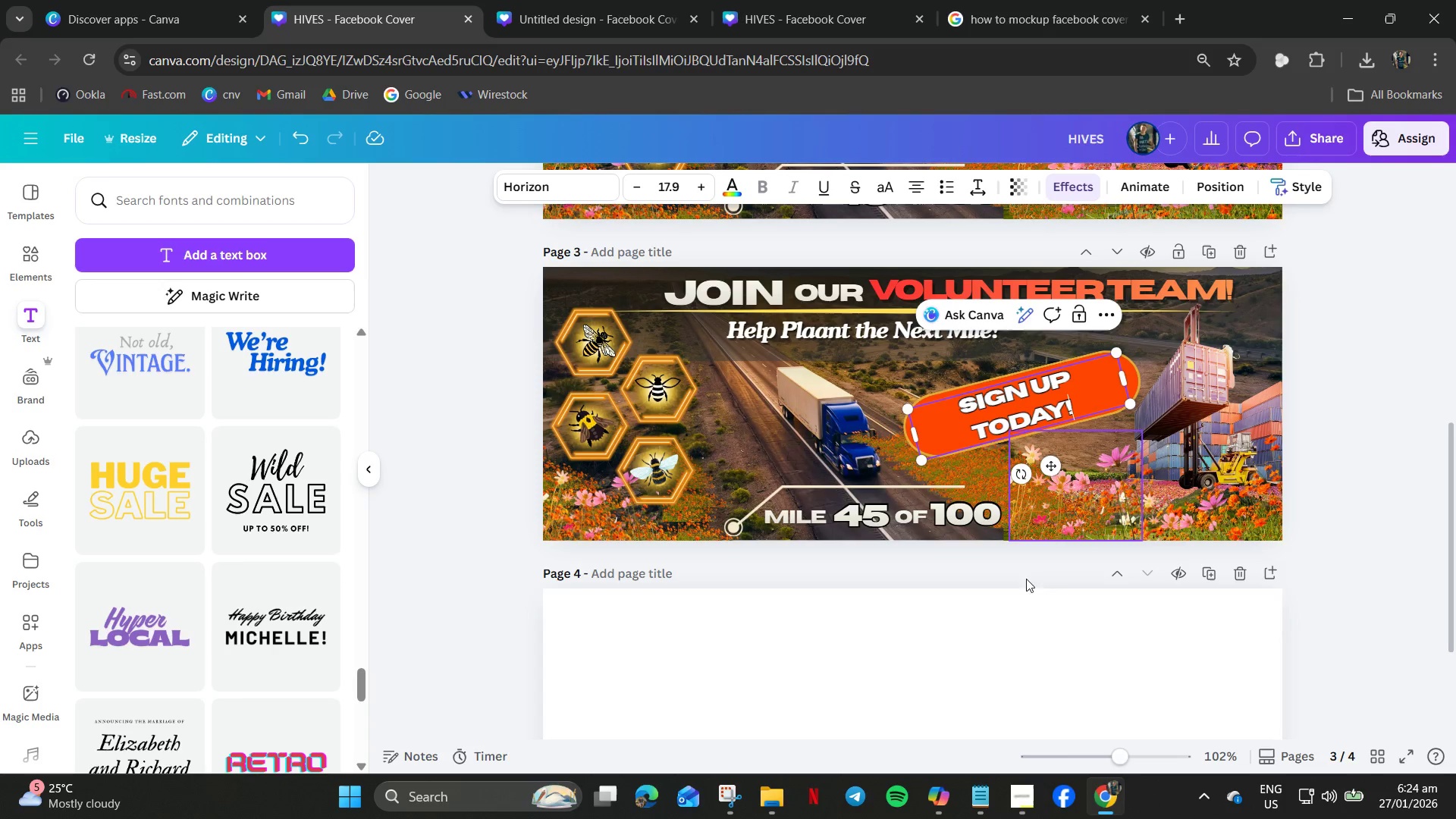 
left_click([992, 644])
 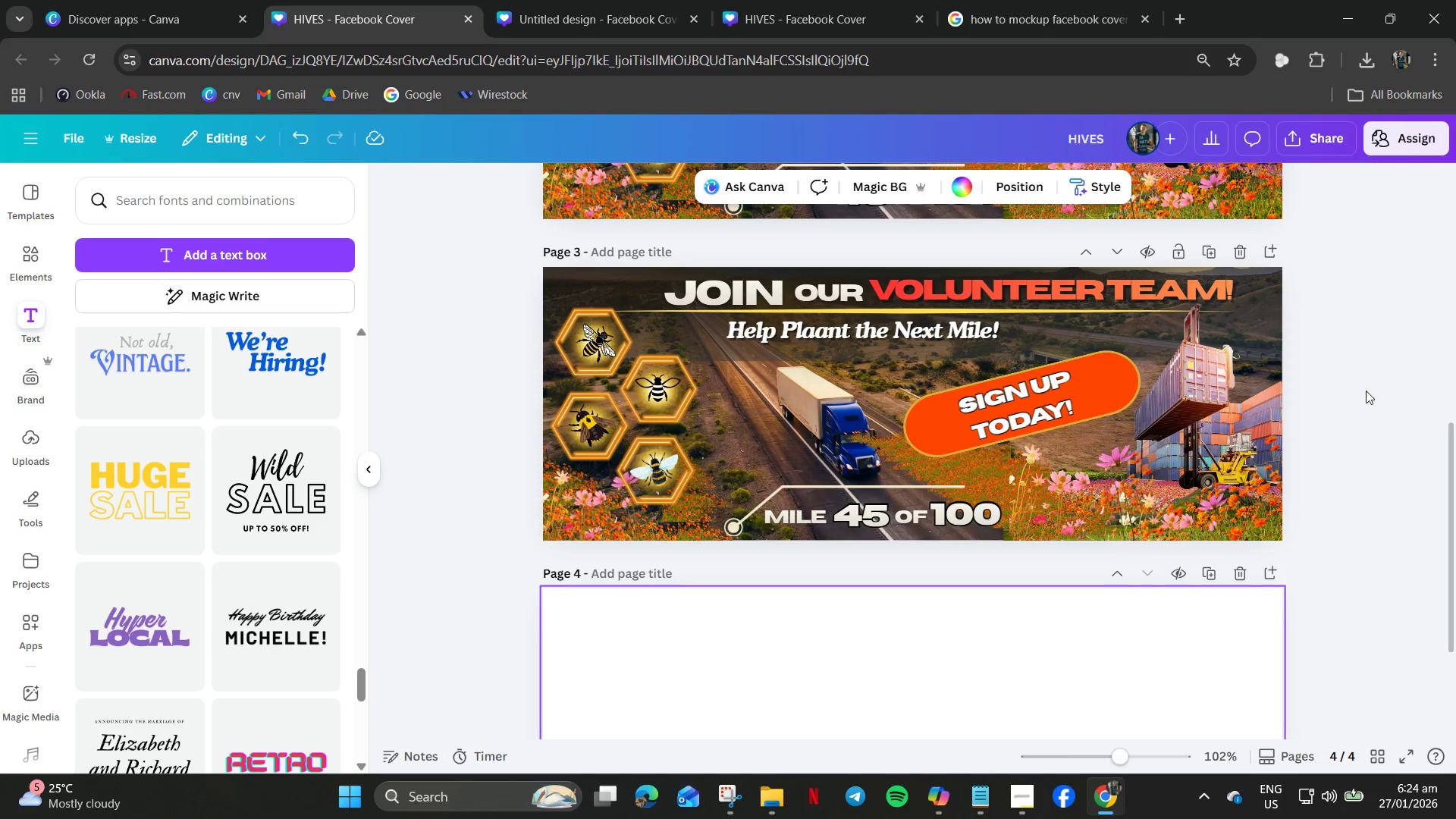 
left_click([1369, 387])
 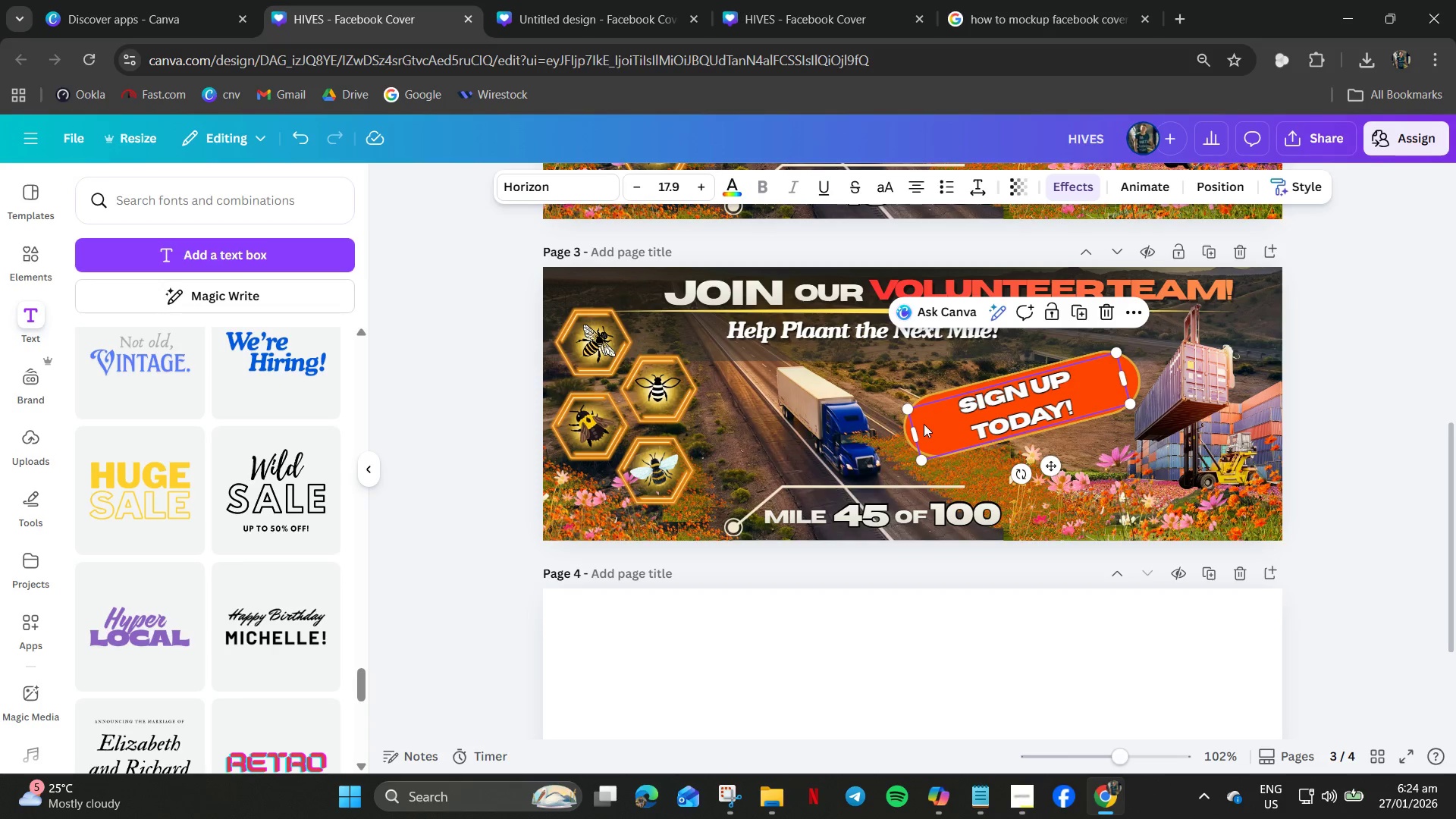 
left_click([1399, 366])
 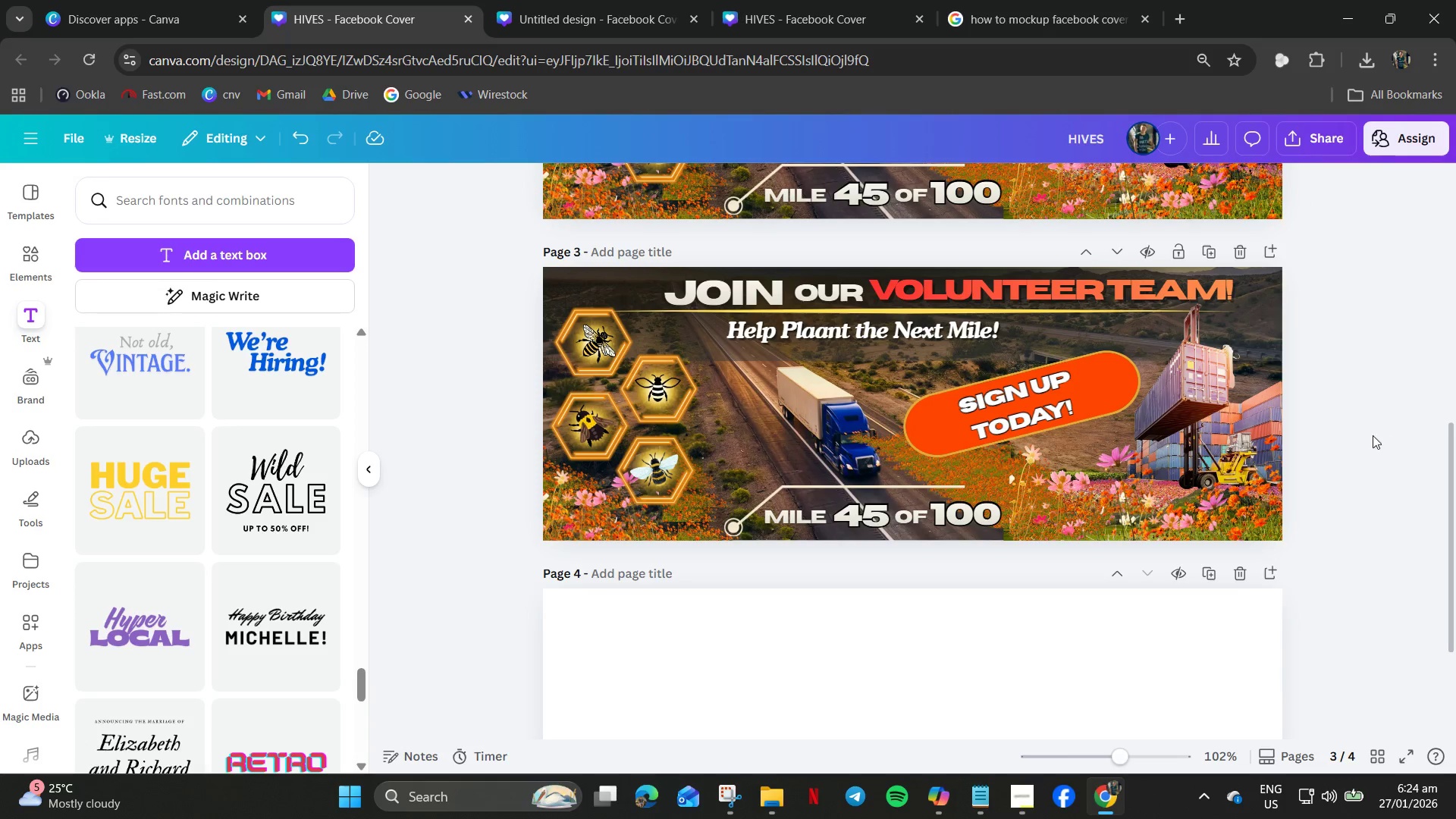 
mouse_move([1066, 382])
 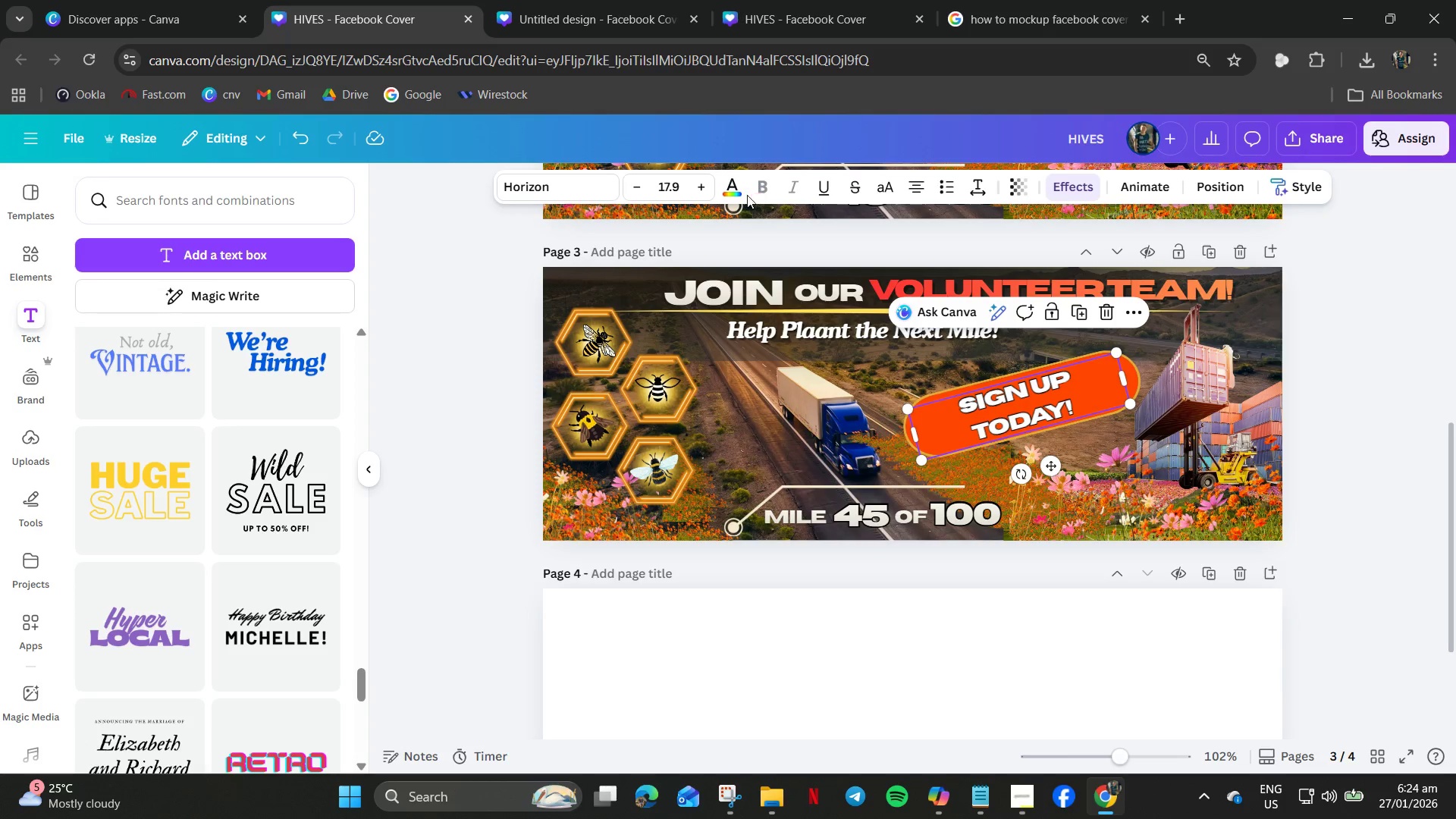 
left_click([739, 194])
 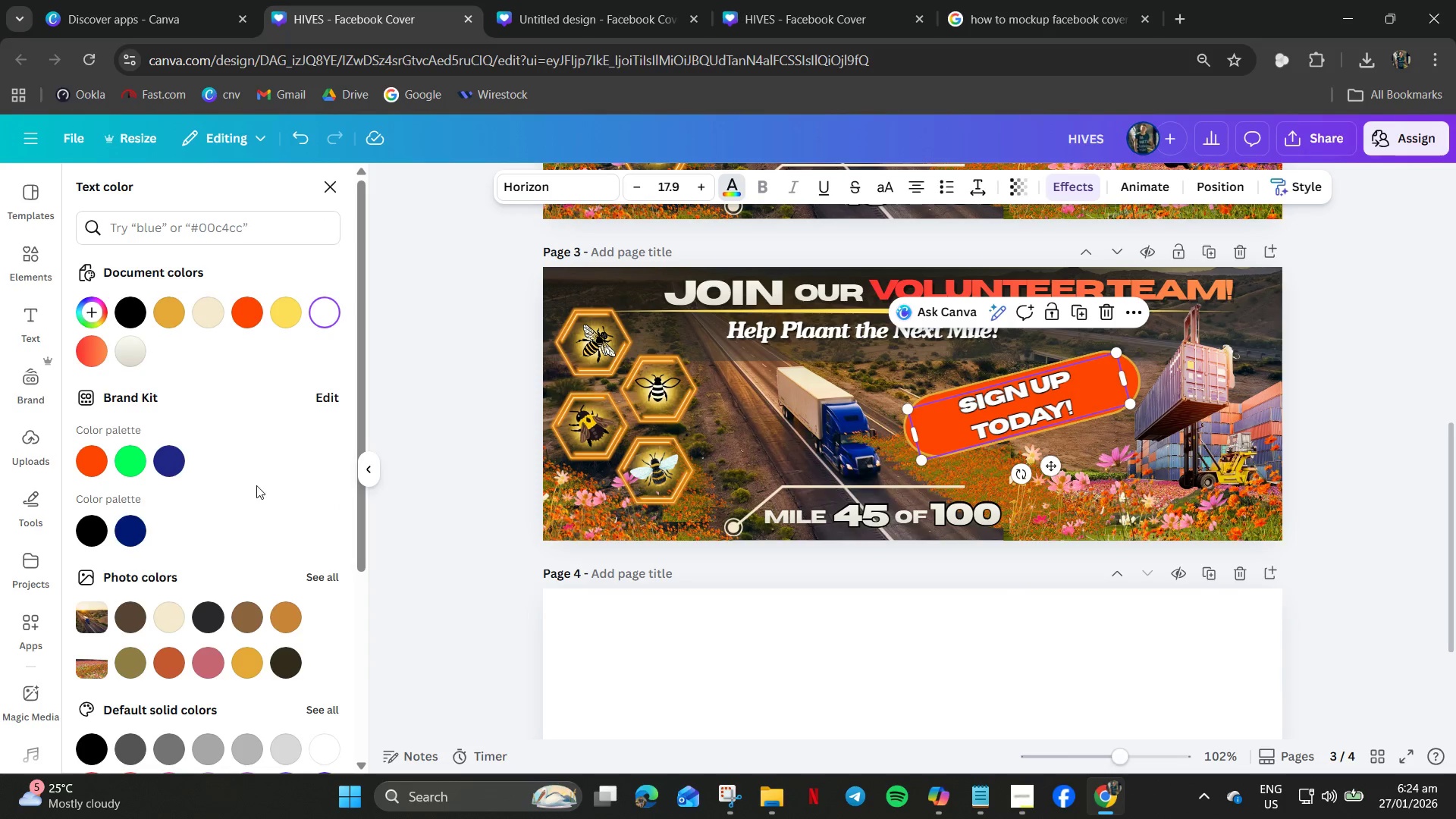 
scroll: coordinate [208, 474], scroll_direction: down, amount: 5.0
 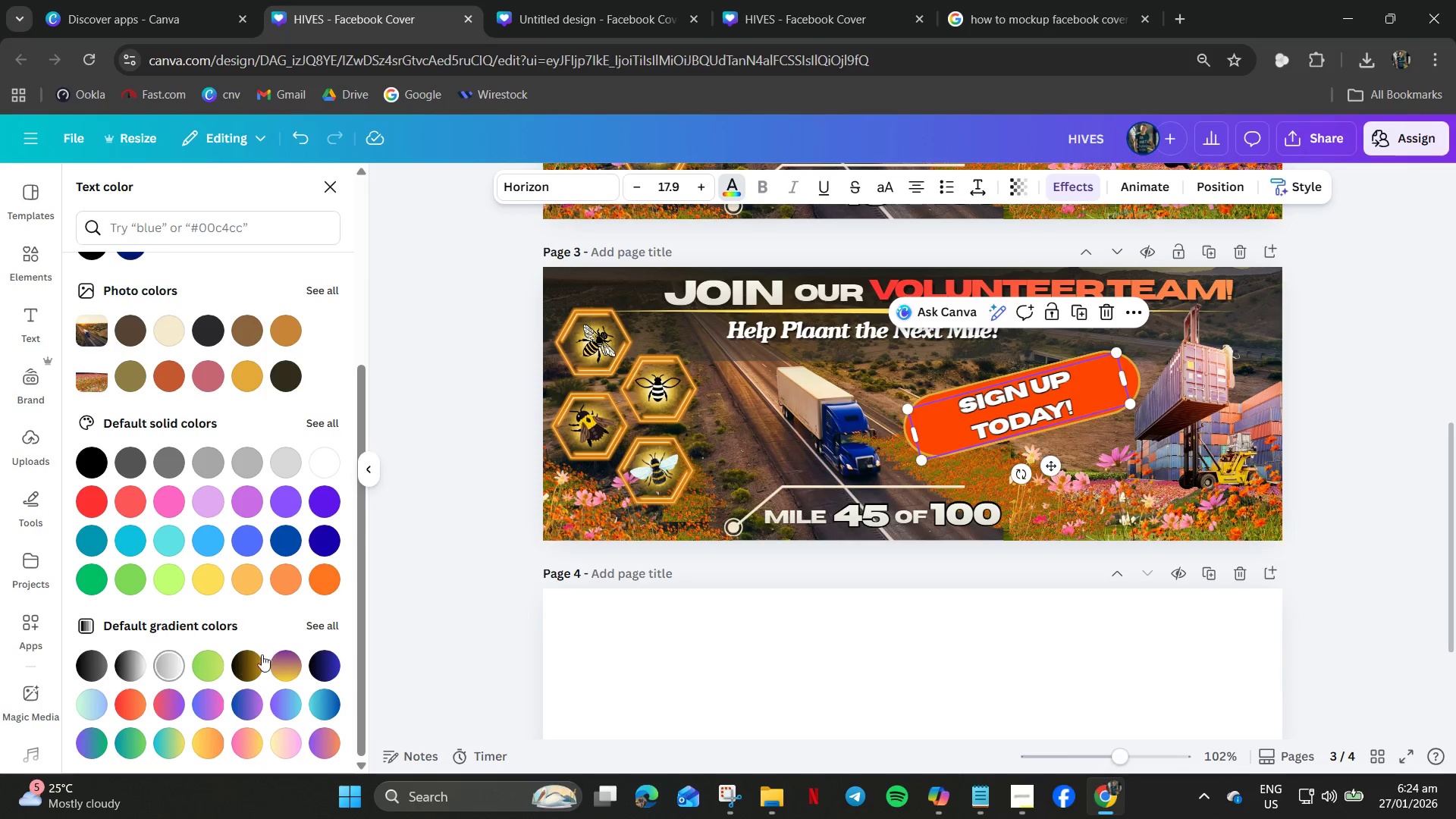 
left_click([313, 629])
 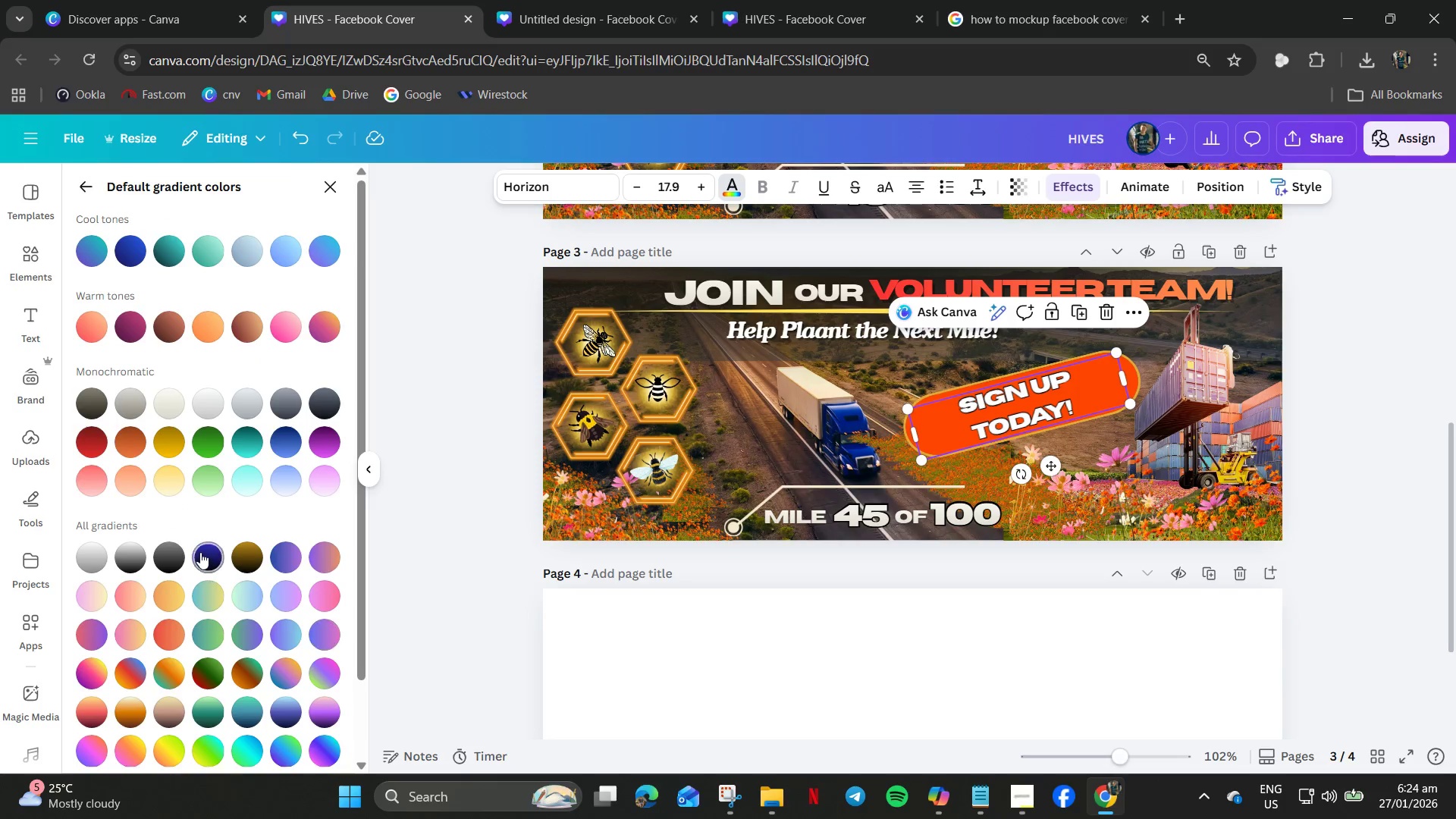 
scroll: coordinate [200, 552], scroll_direction: down, amount: 6.0
 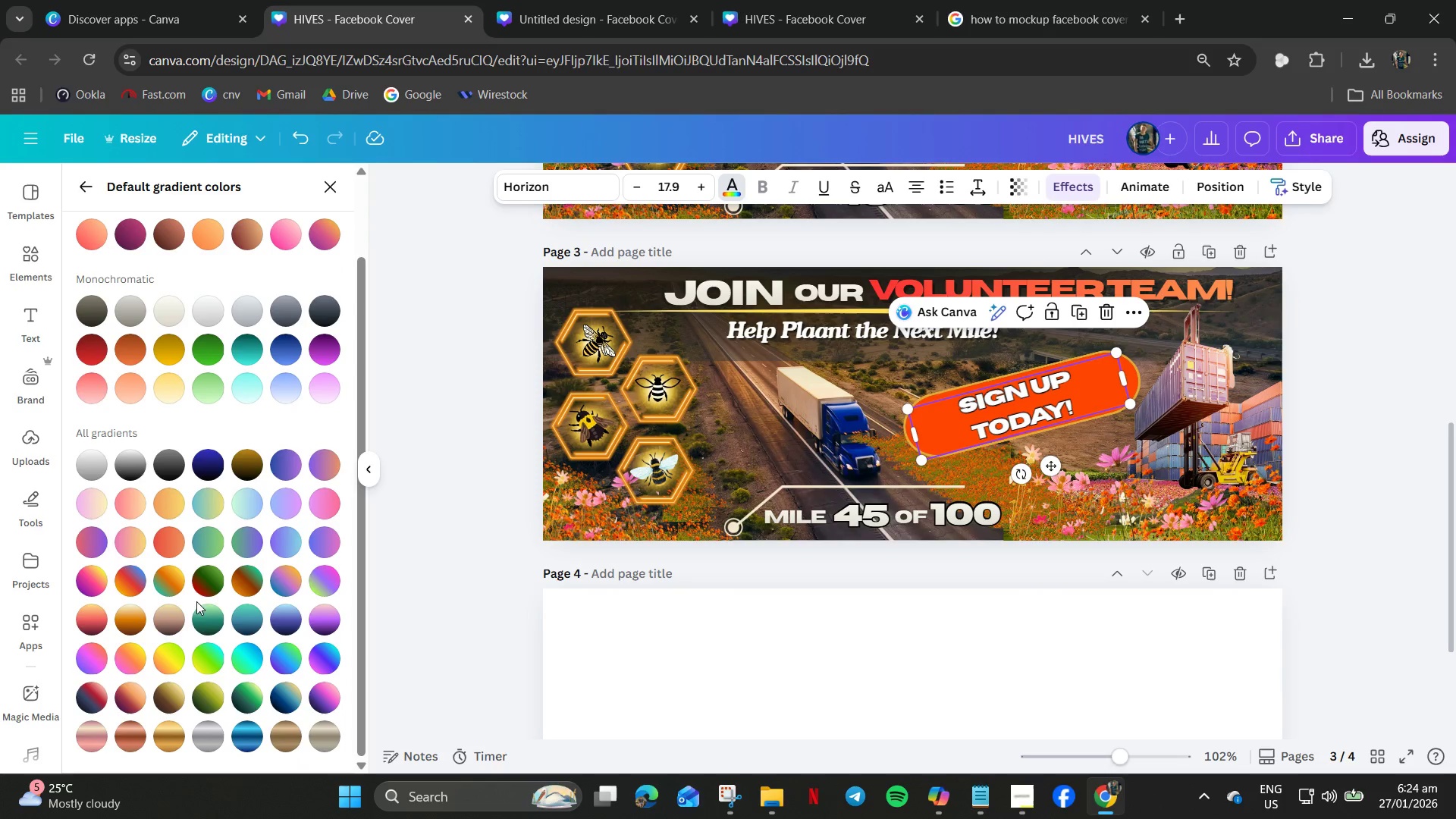 
scroll: coordinate [245, 662], scroll_direction: none, amount: 0.0
 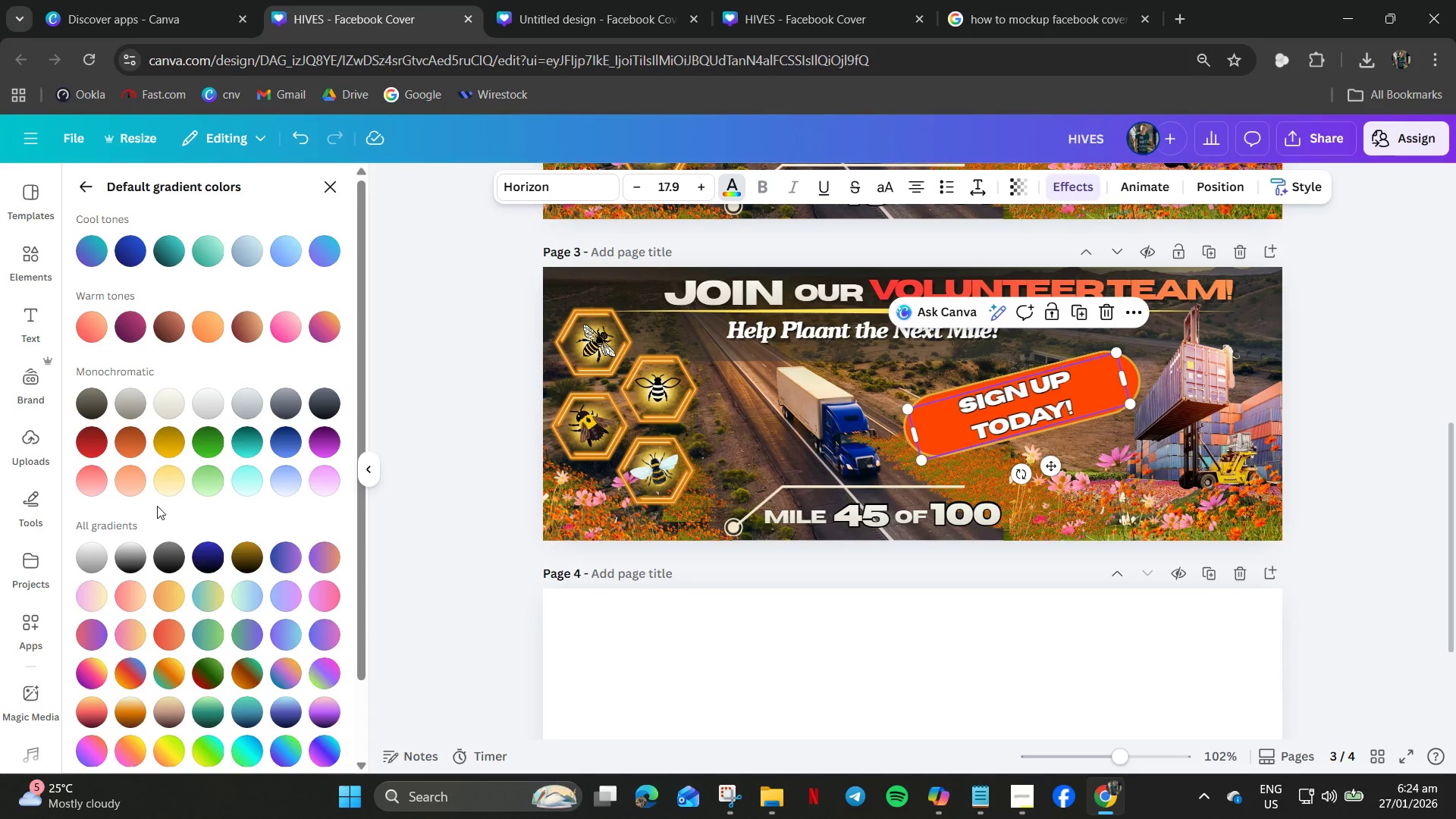 
scroll: coordinate [187, 362], scroll_direction: up, amount: 5.0
 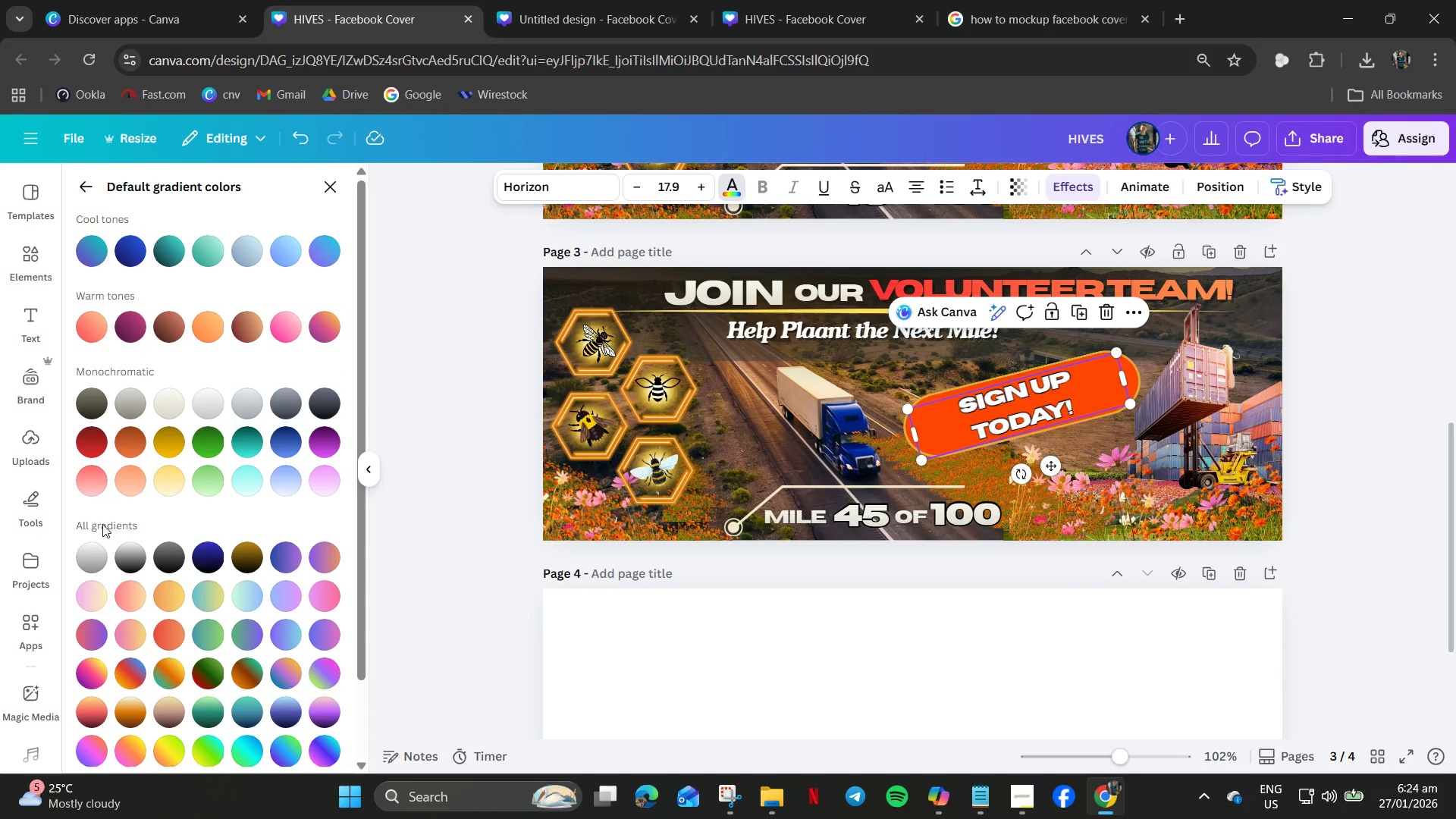 
left_click([99, 523])
 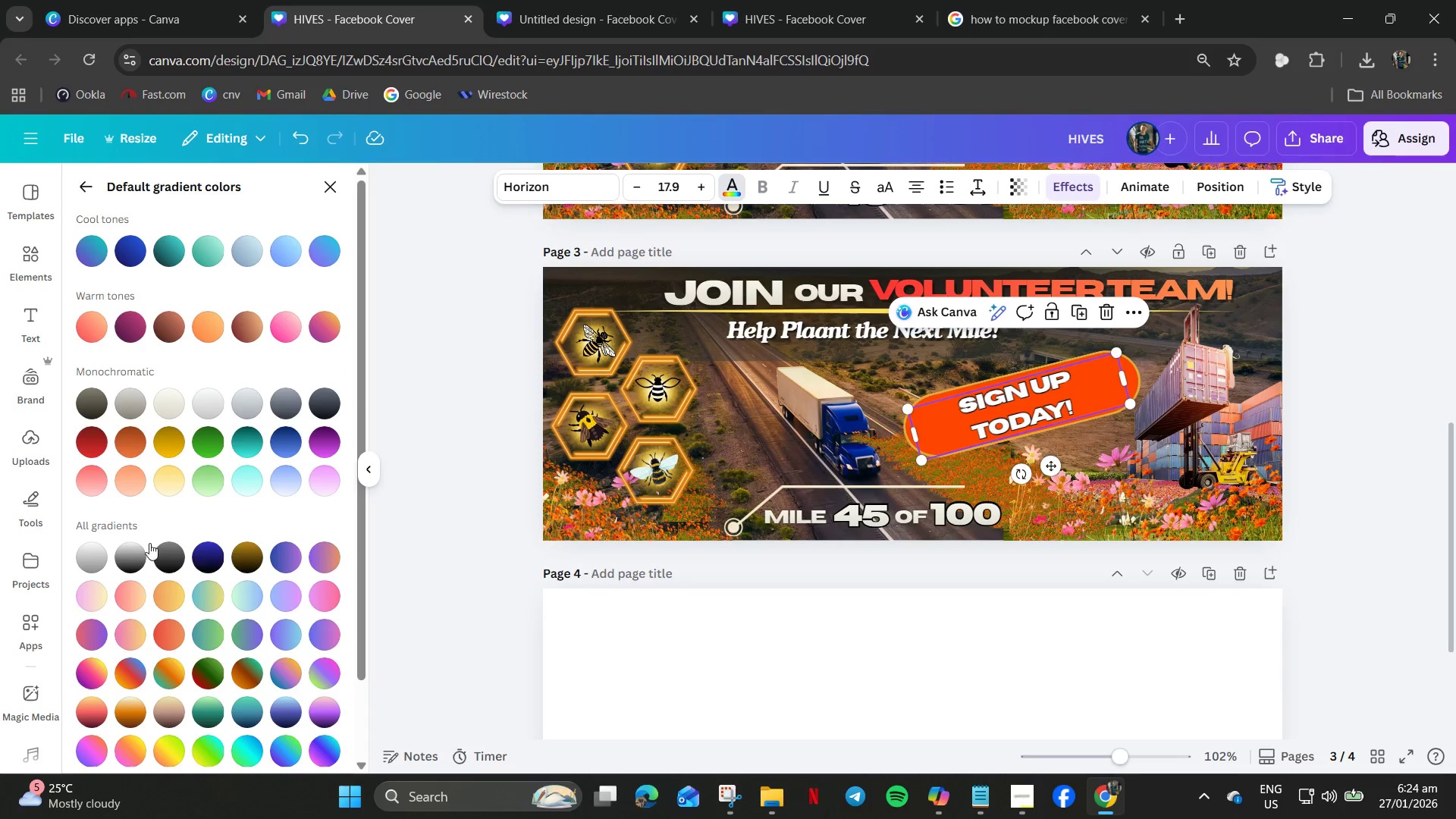 
scroll: coordinate [174, 560], scroll_direction: down, amount: 4.0
 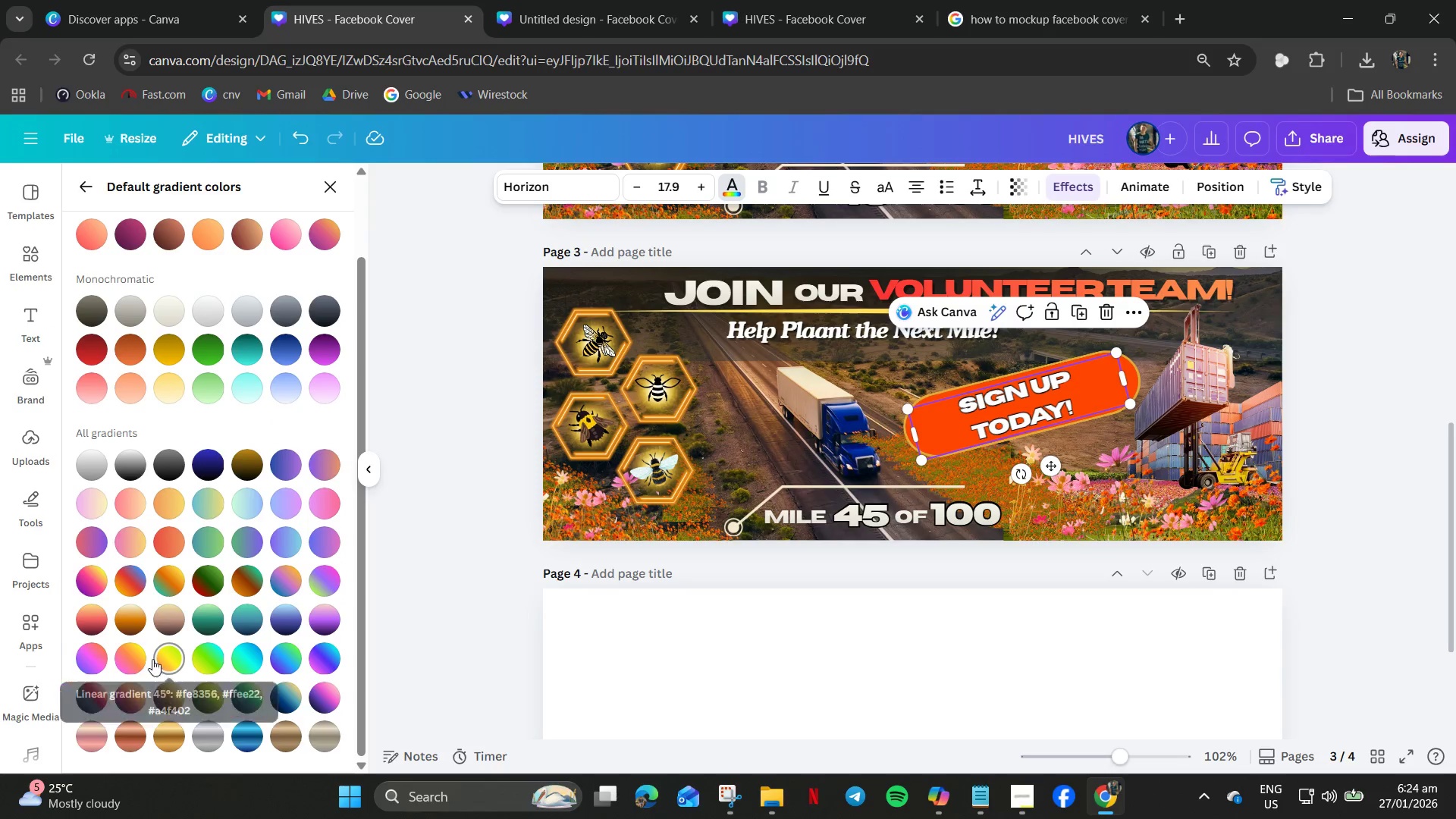 
left_click_drag(start_coordinate=[161, 657], to_coordinate=[130, 656])
 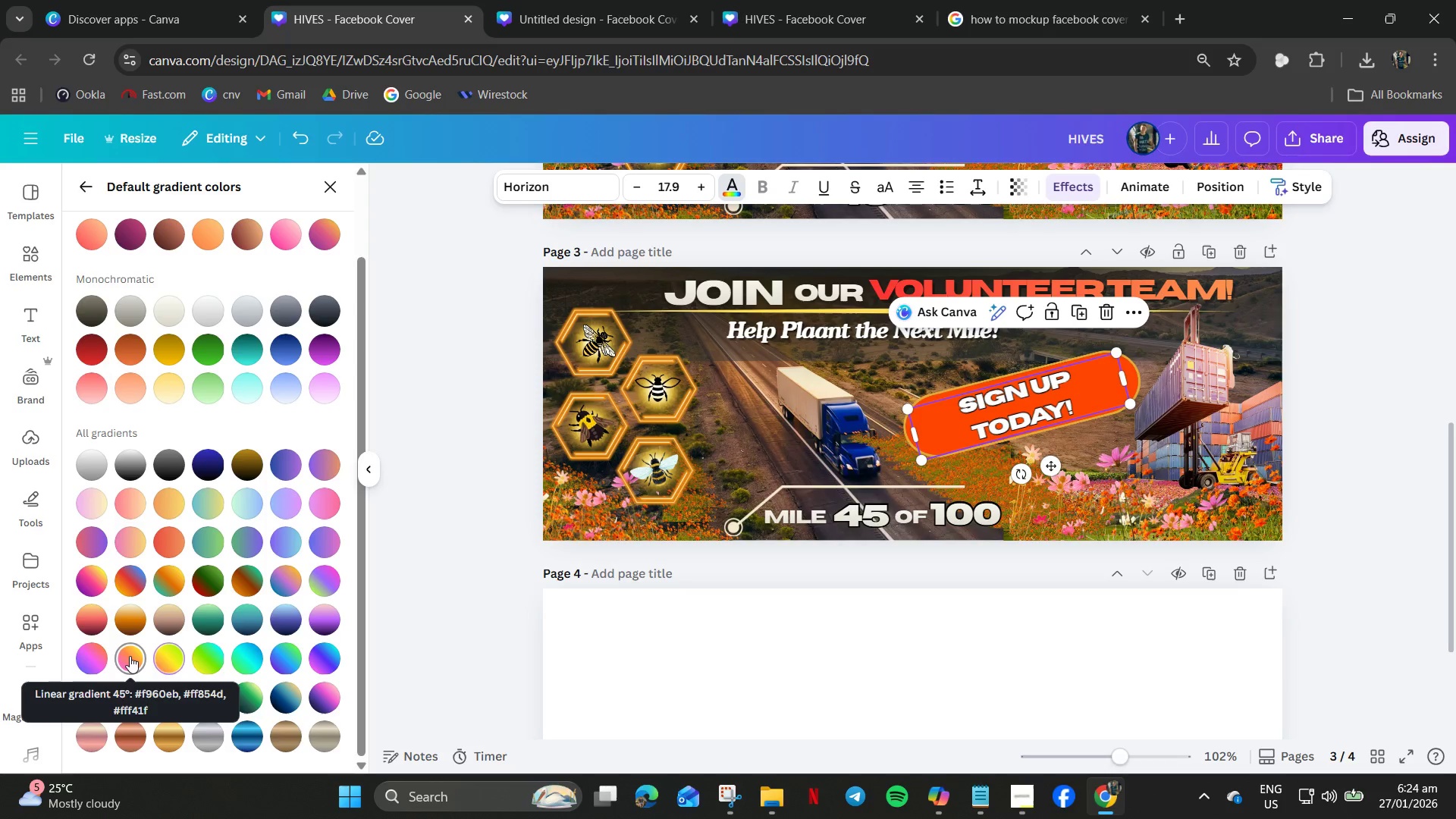 
left_click([130, 656])
 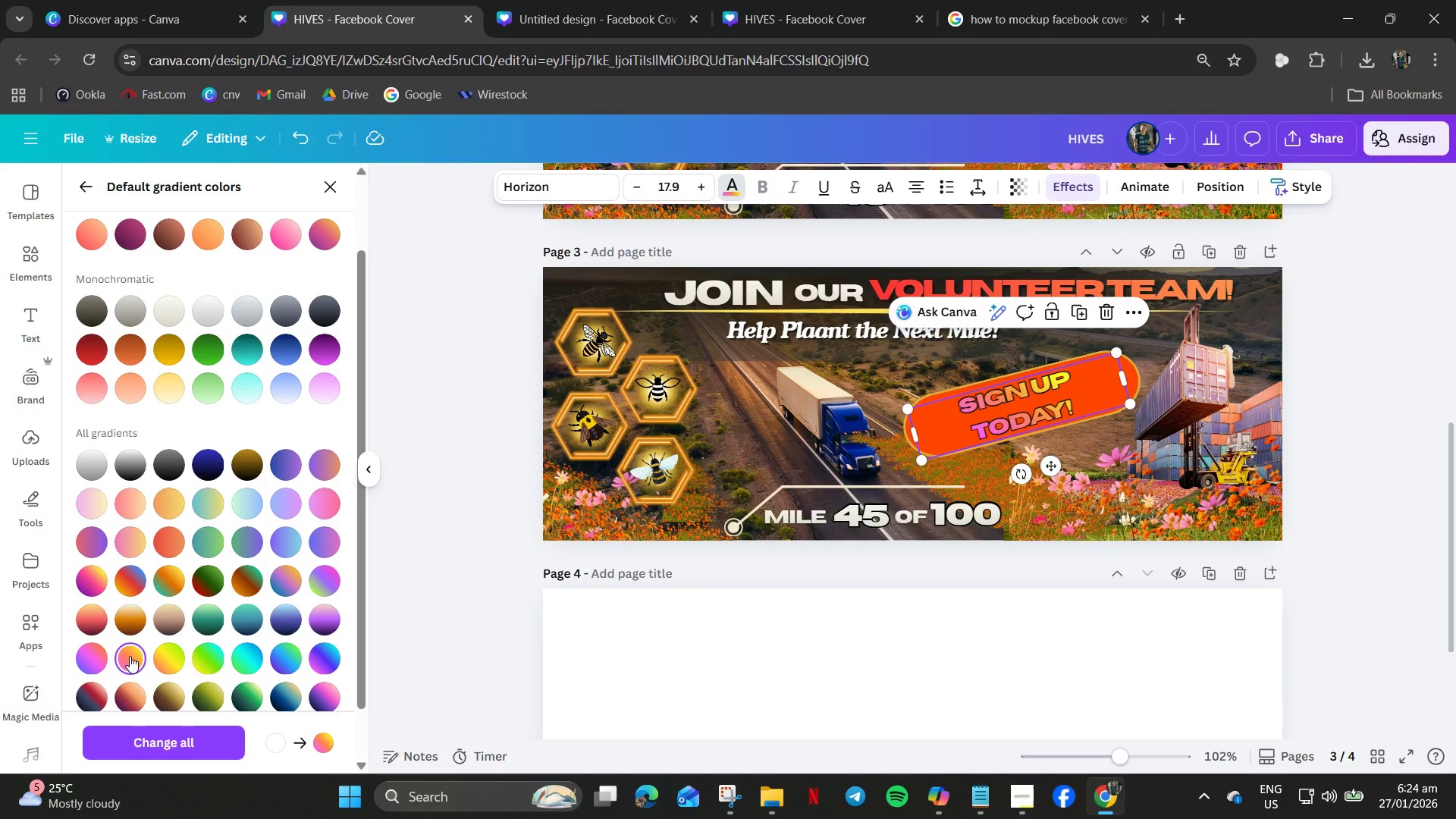 
key(Control+Z)
 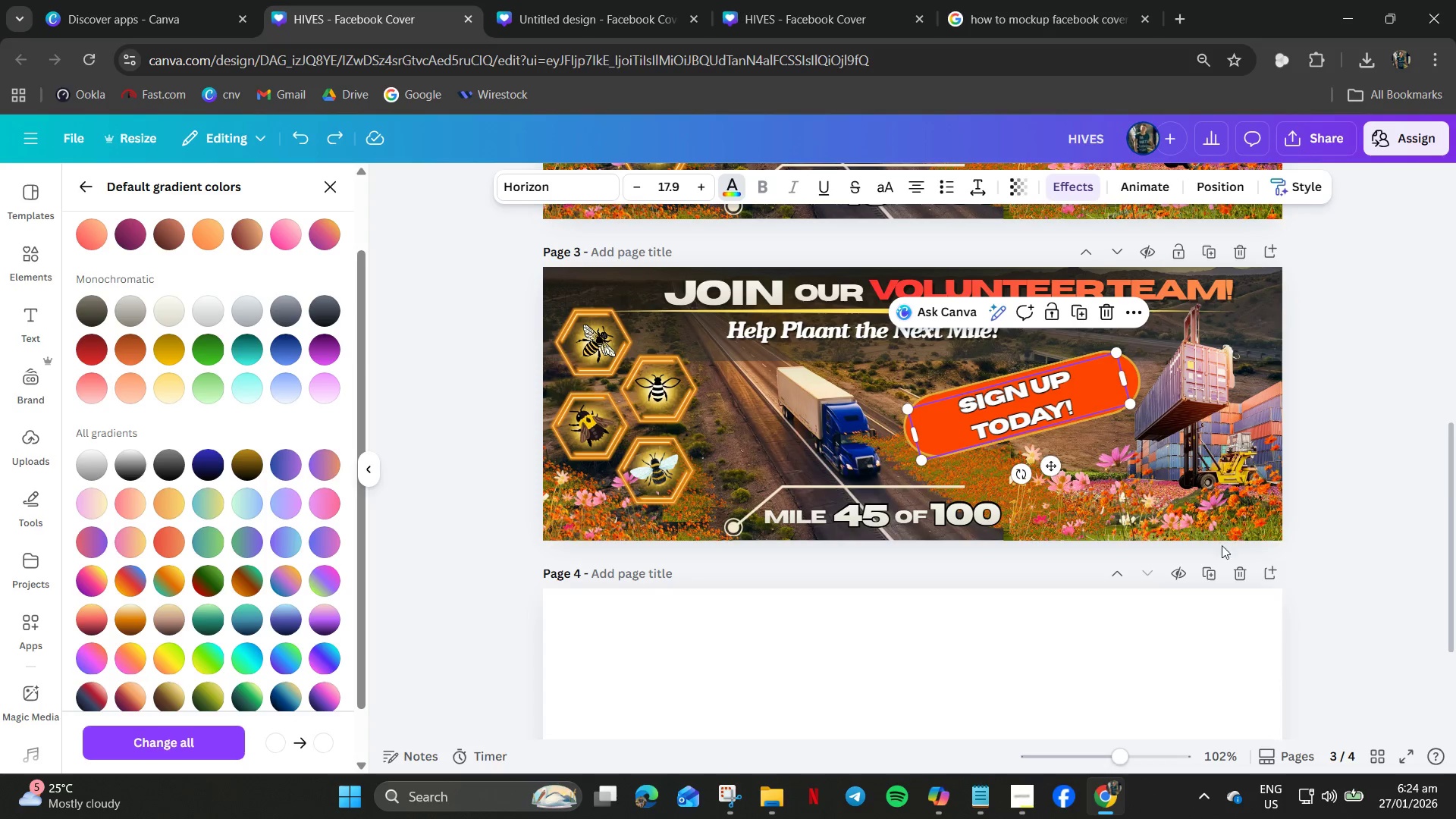 
left_click([1455, 460])
 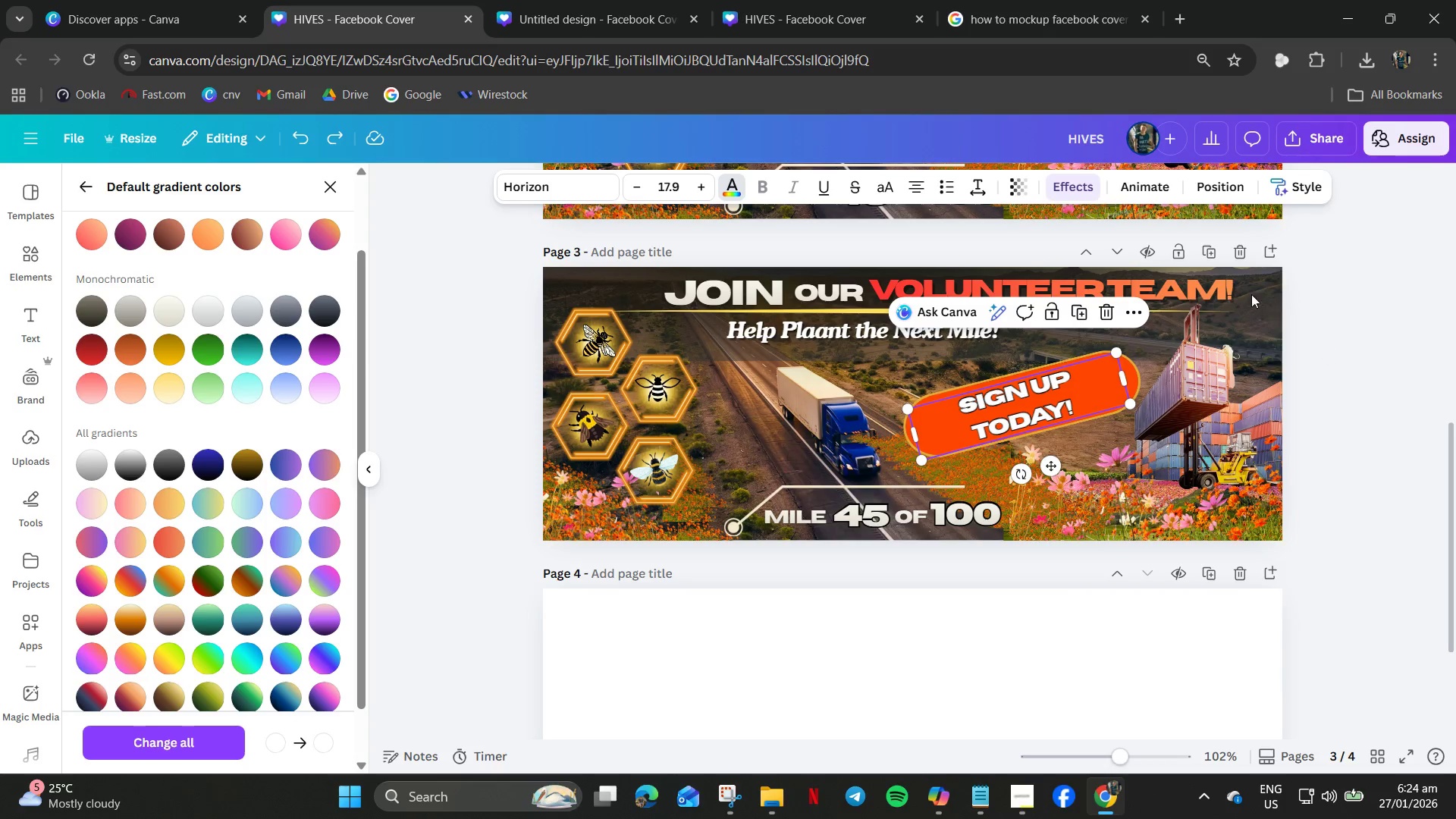 
left_click([1390, 329])
 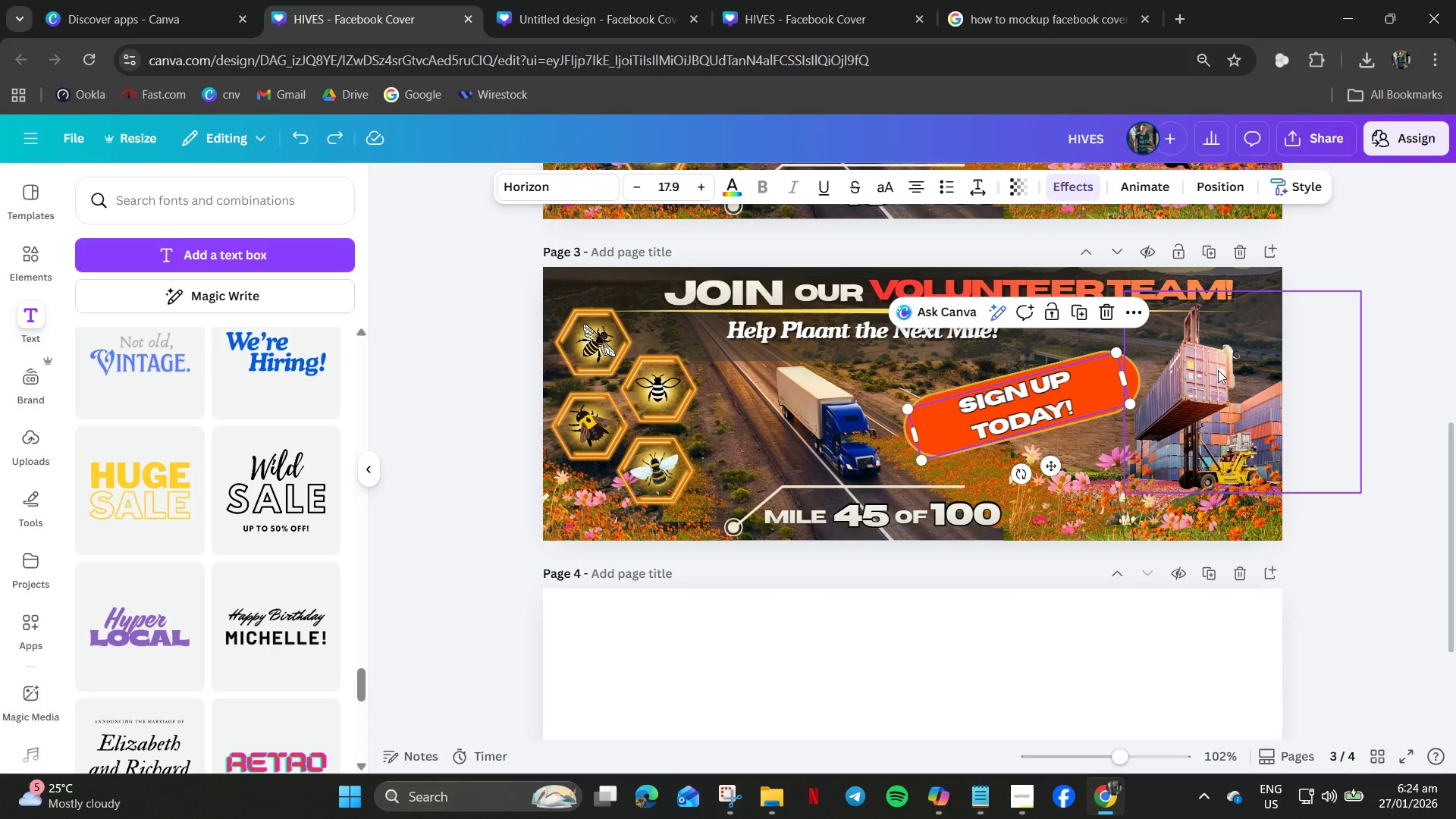 
wait(5.39)
 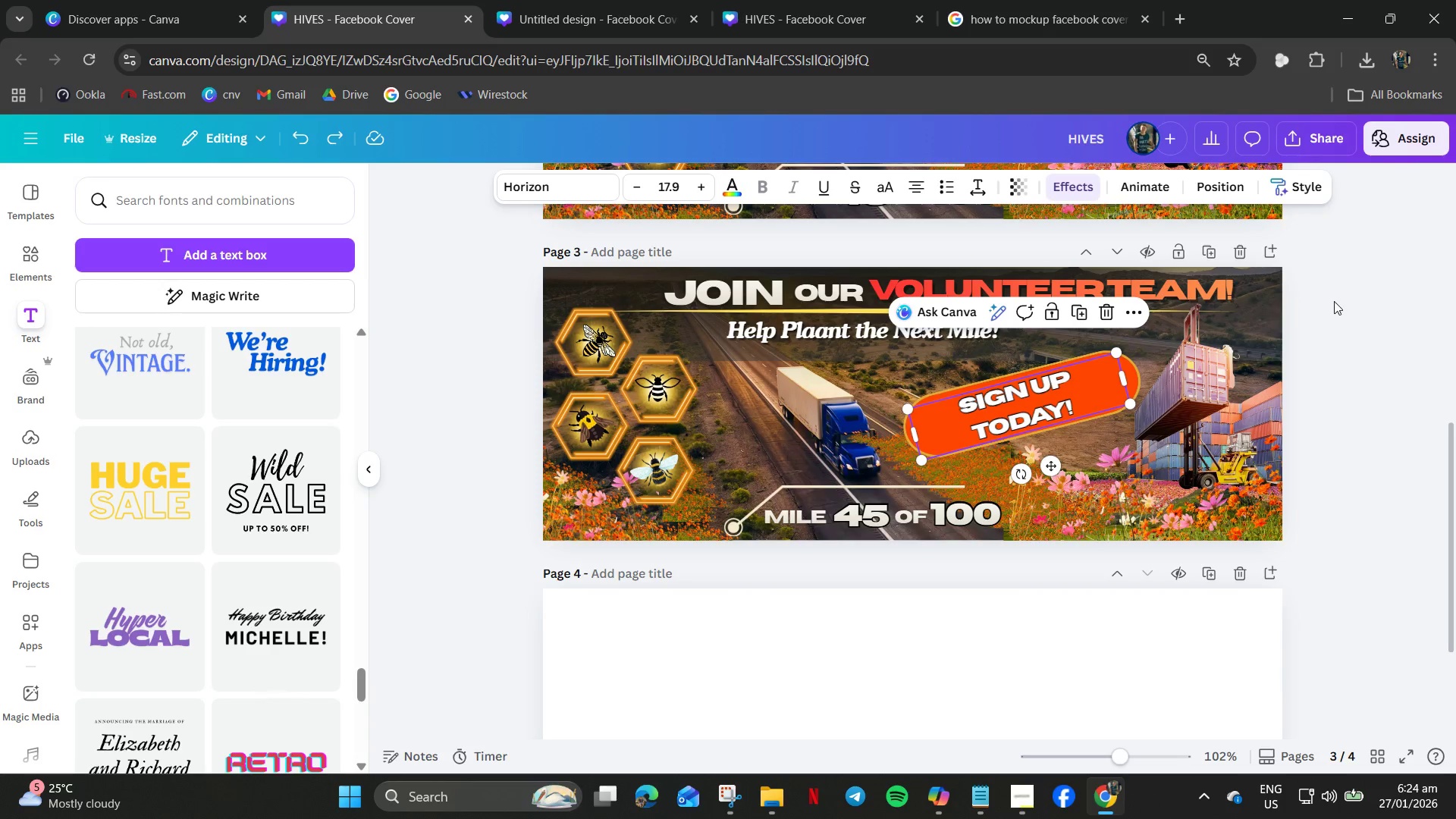 
left_click([833, 593])
 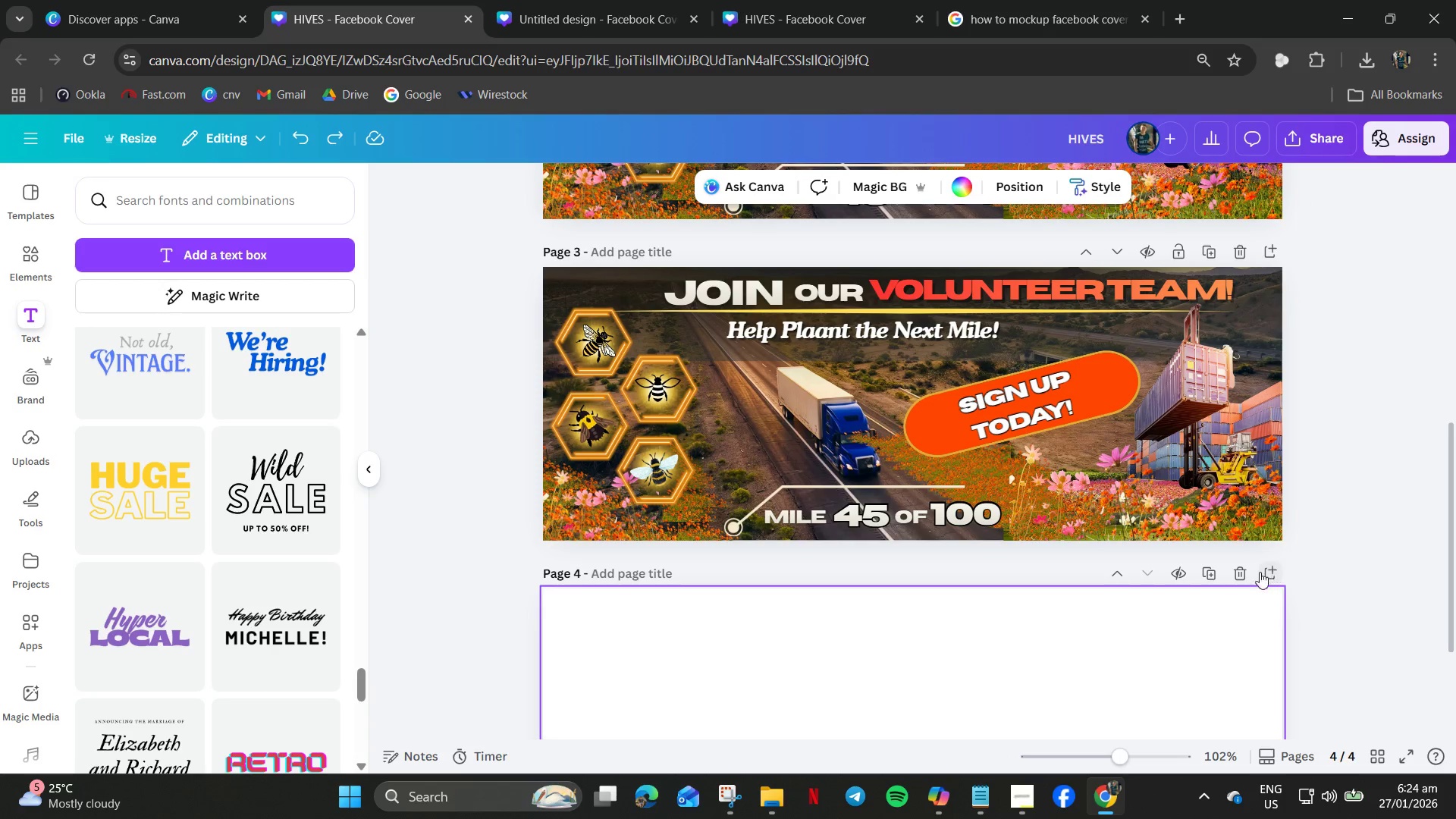 
left_click([1244, 577])
 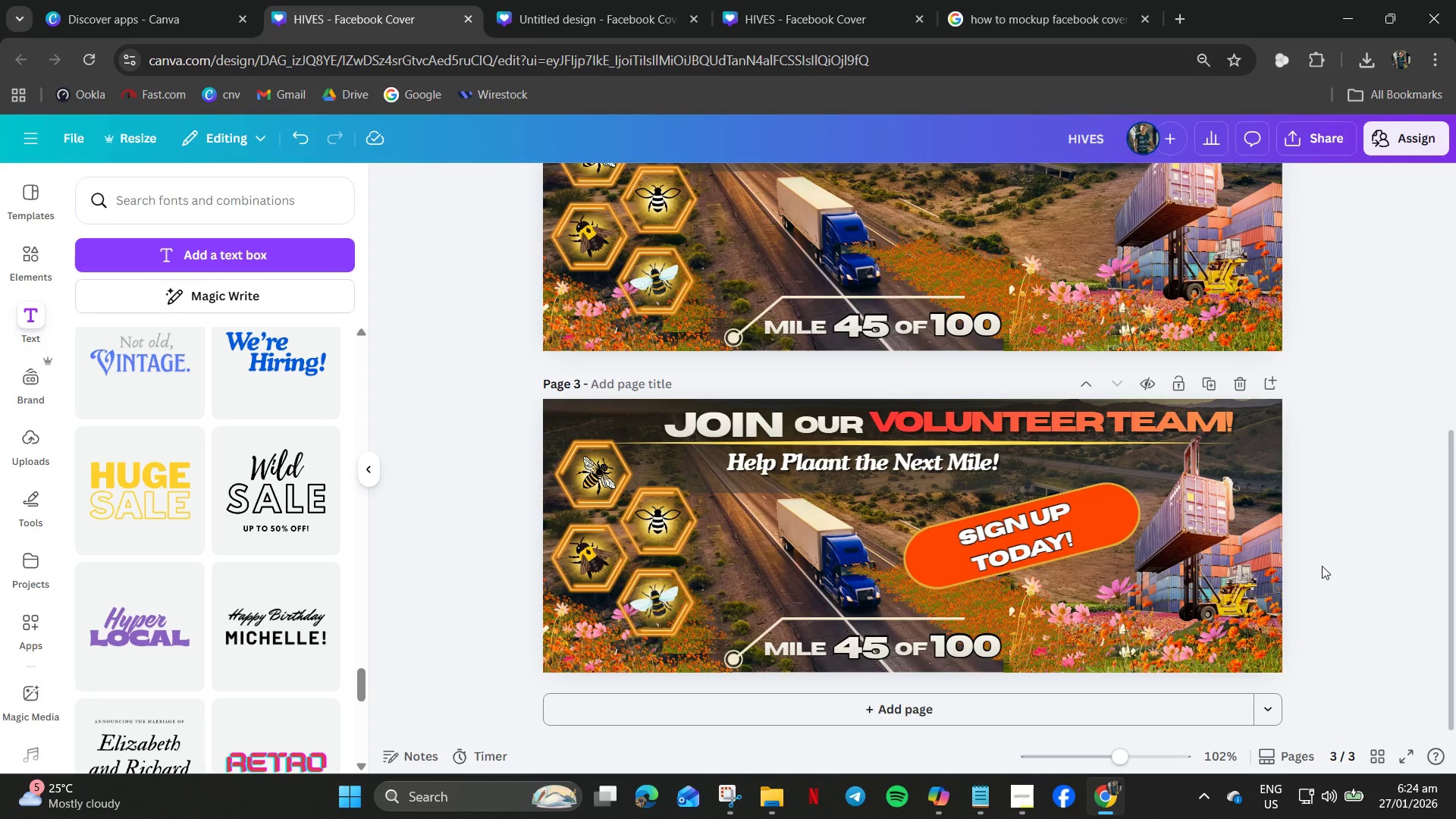 
left_click([1376, 556])
 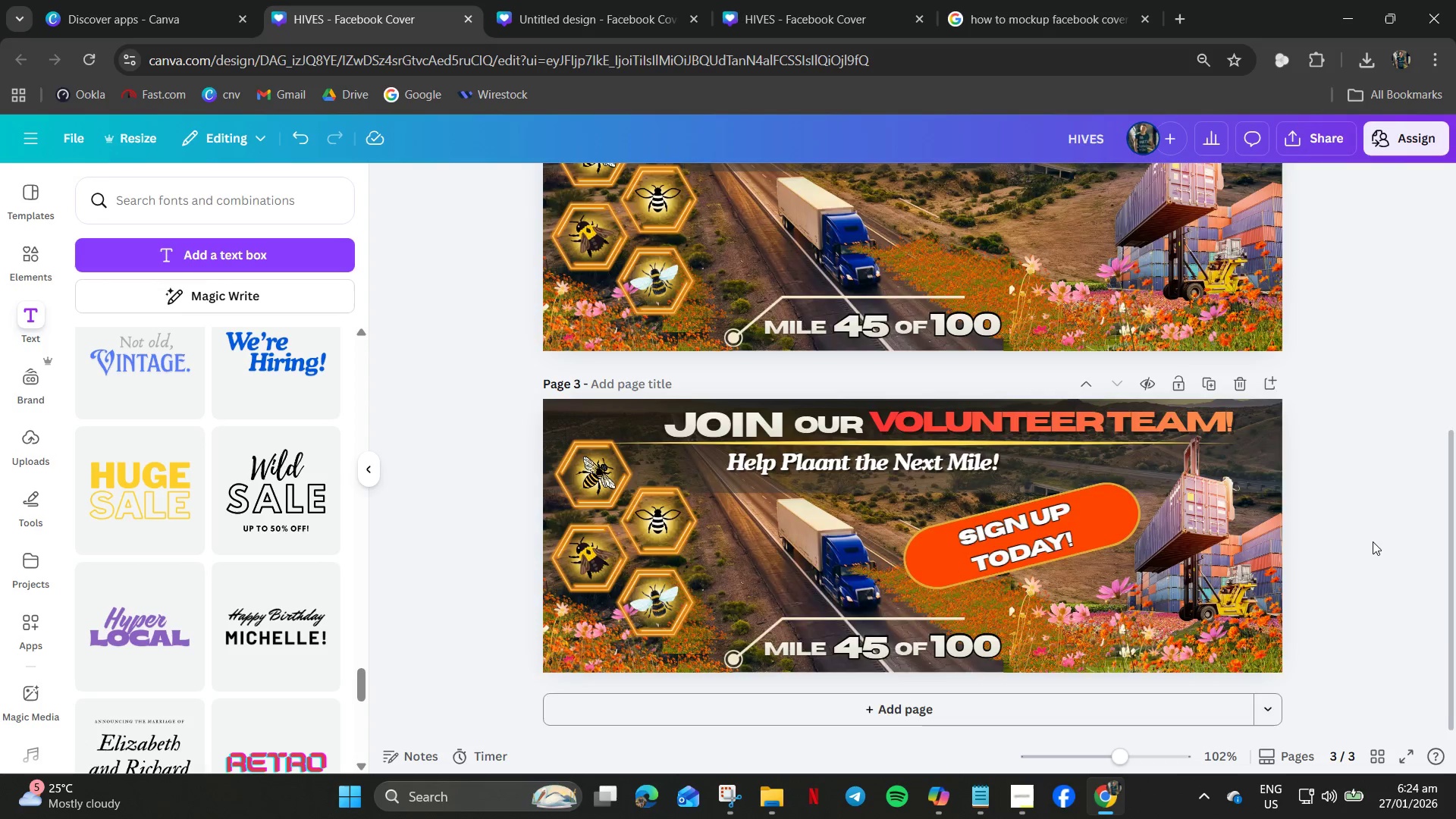 
scroll: coordinate [1371, 540], scroll_direction: up, amount: 5.0
 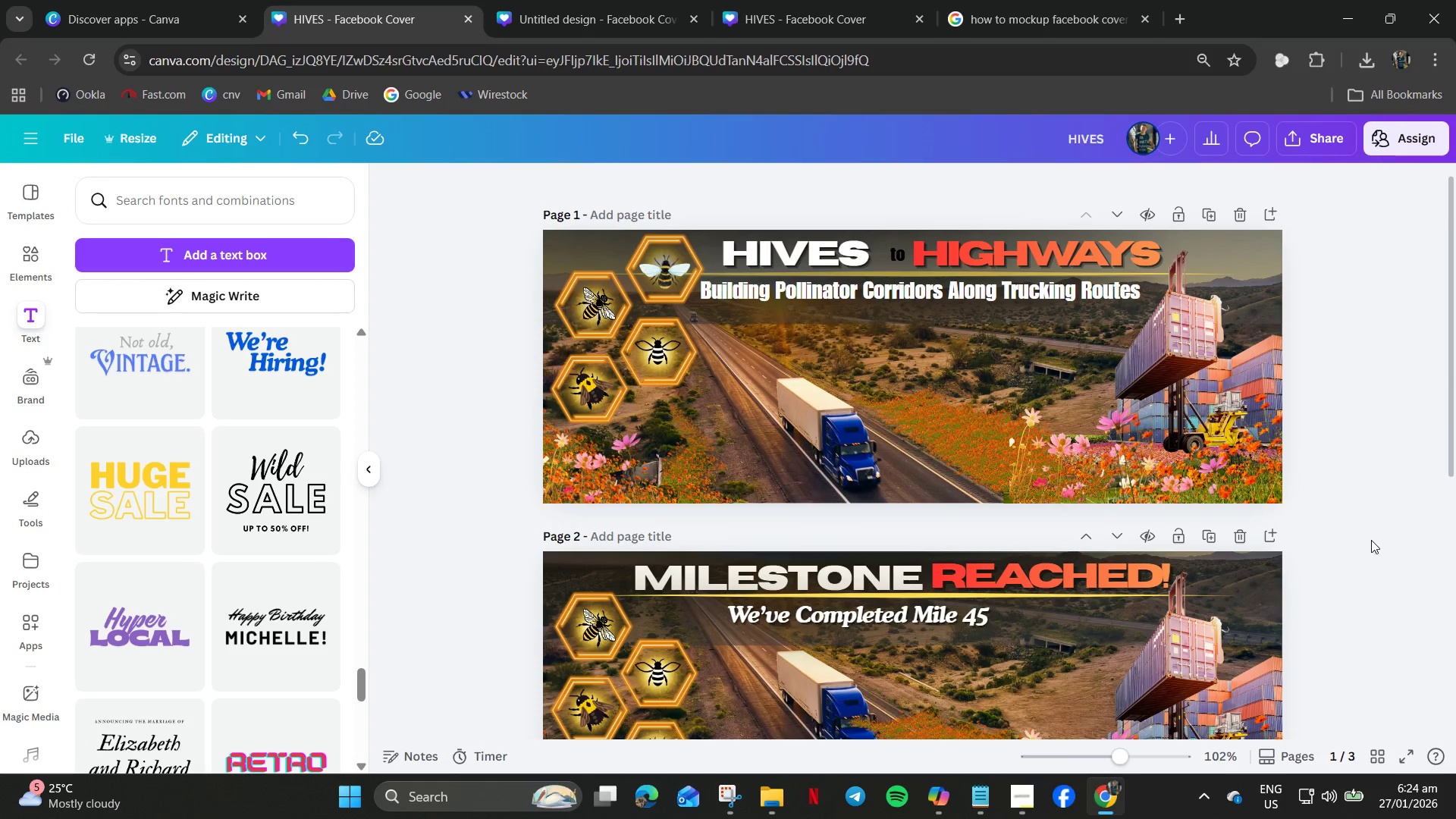 
scroll: coordinate [1371, 540], scroll_direction: down, amount: 2.0
 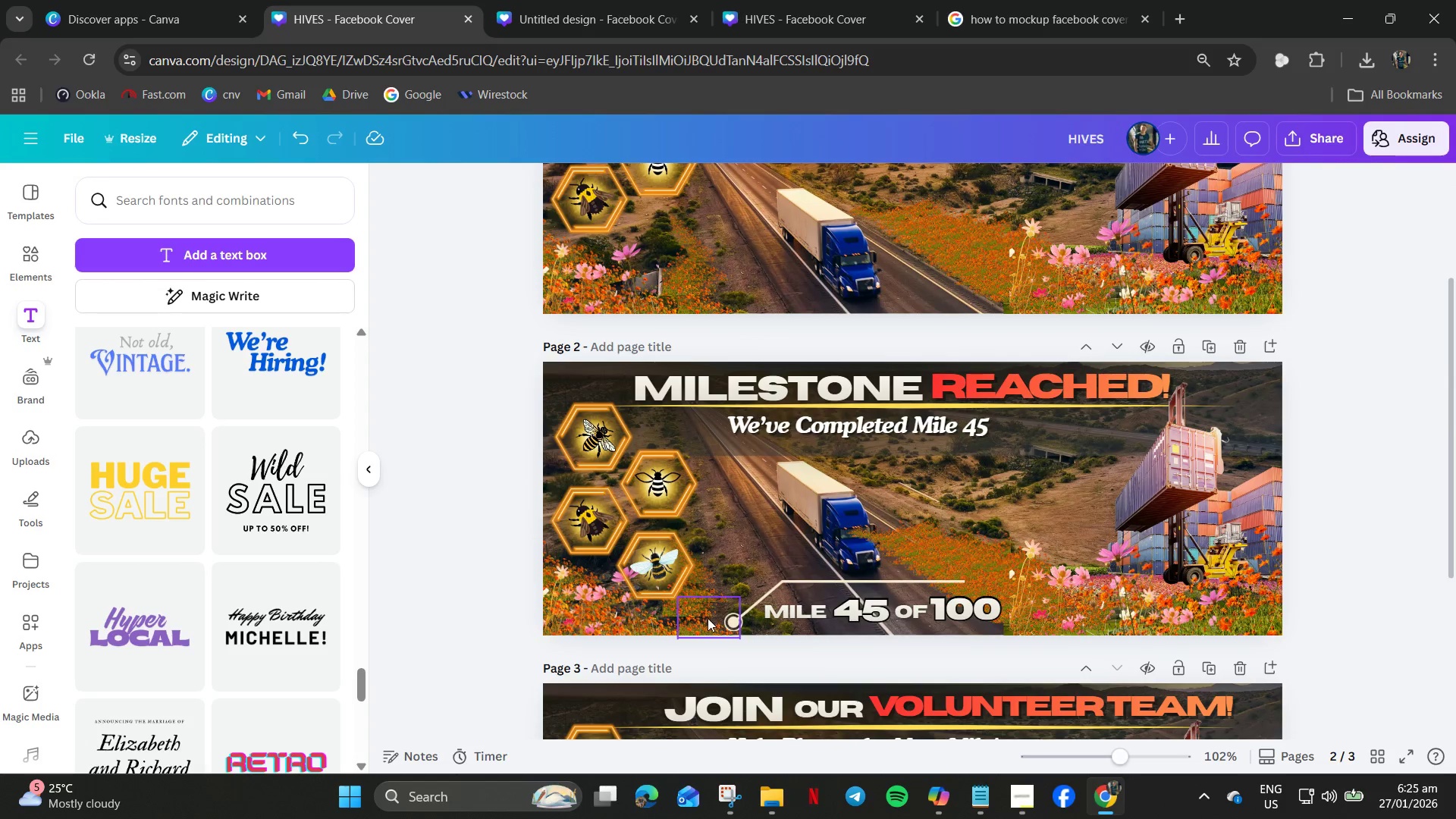 
hold_key(key=ControlLeft, duration=0.58)
scroll: coordinate [831, 676], scroll_direction: down, amount: 5.0
 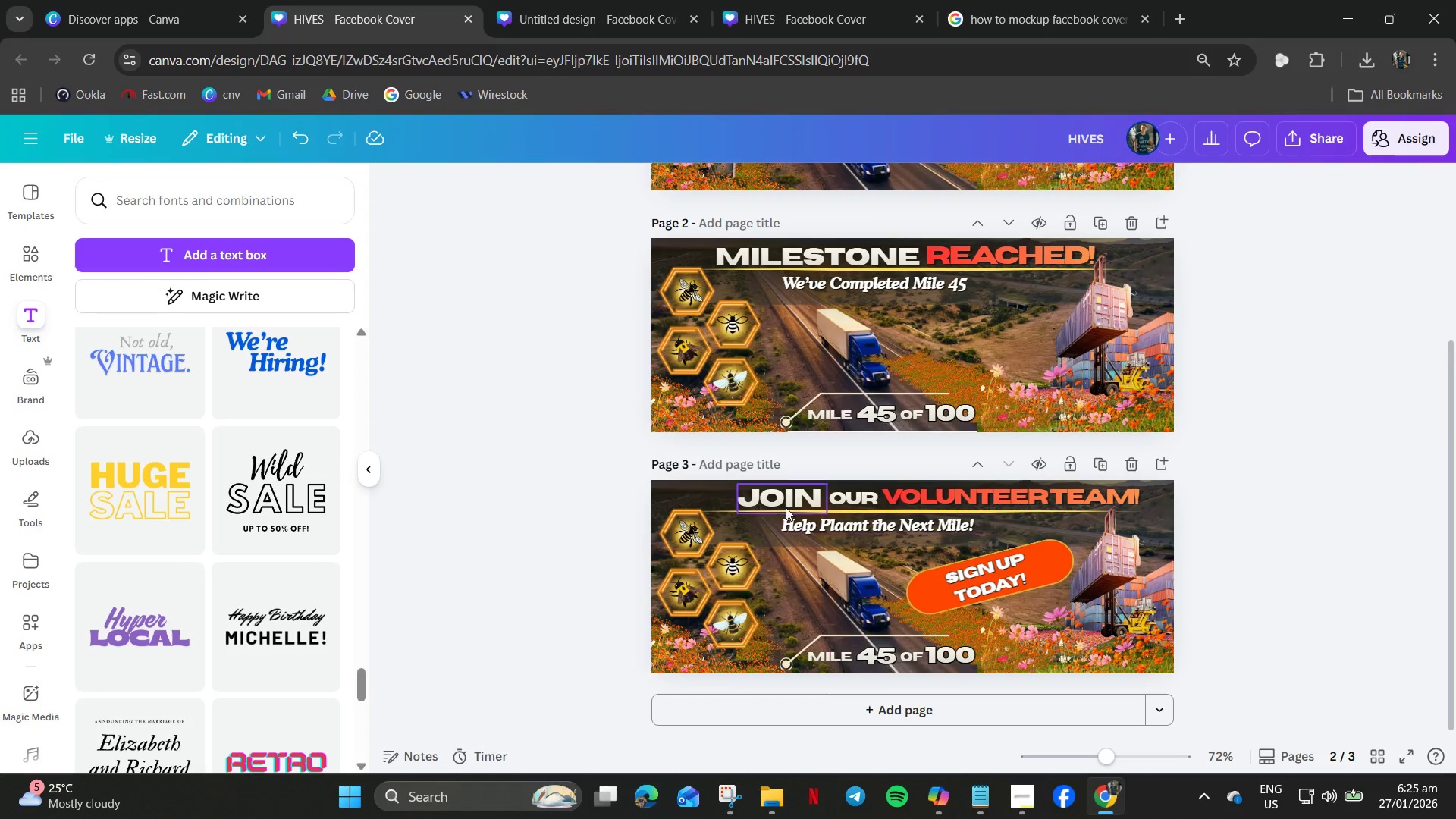 
left_click_drag(start_coordinate=[781, 501], to_coordinate=[765, 500])
 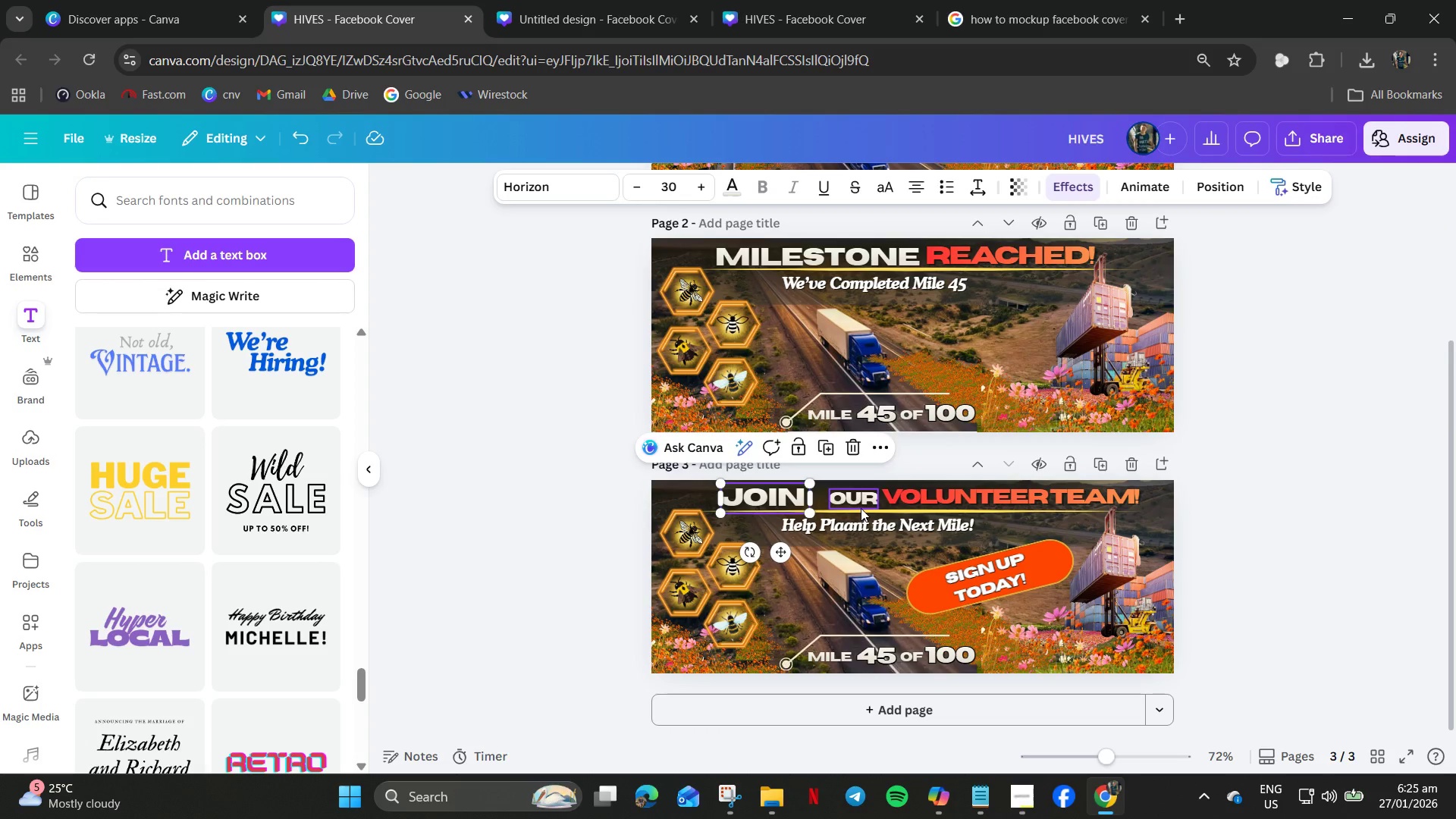 
left_click_drag(start_coordinate=[858, 507], to_coordinate=[841, 507])
 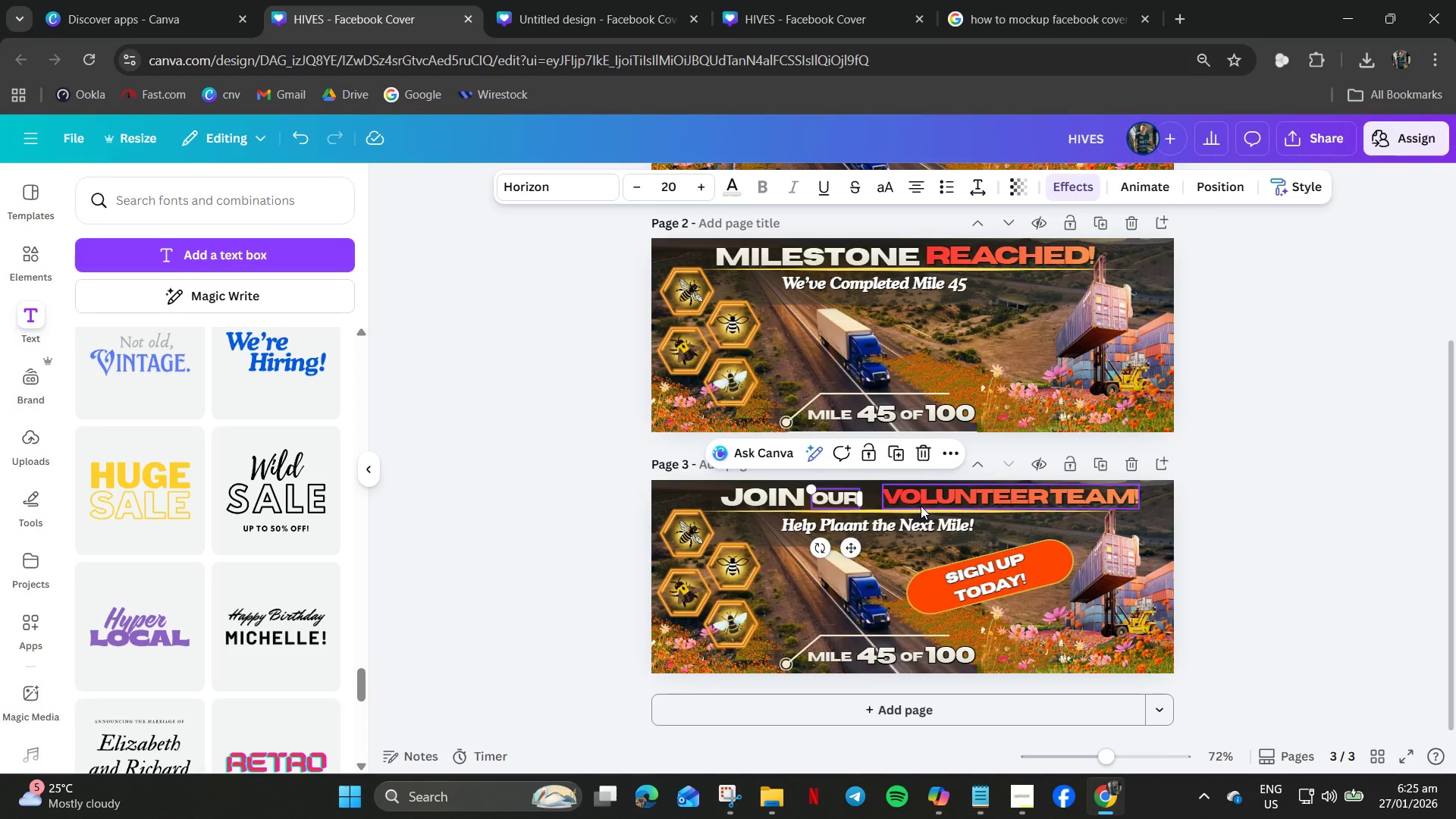 
left_click_drag(start_coordinate=[923, 505], to_coordinate=[907, 505])
 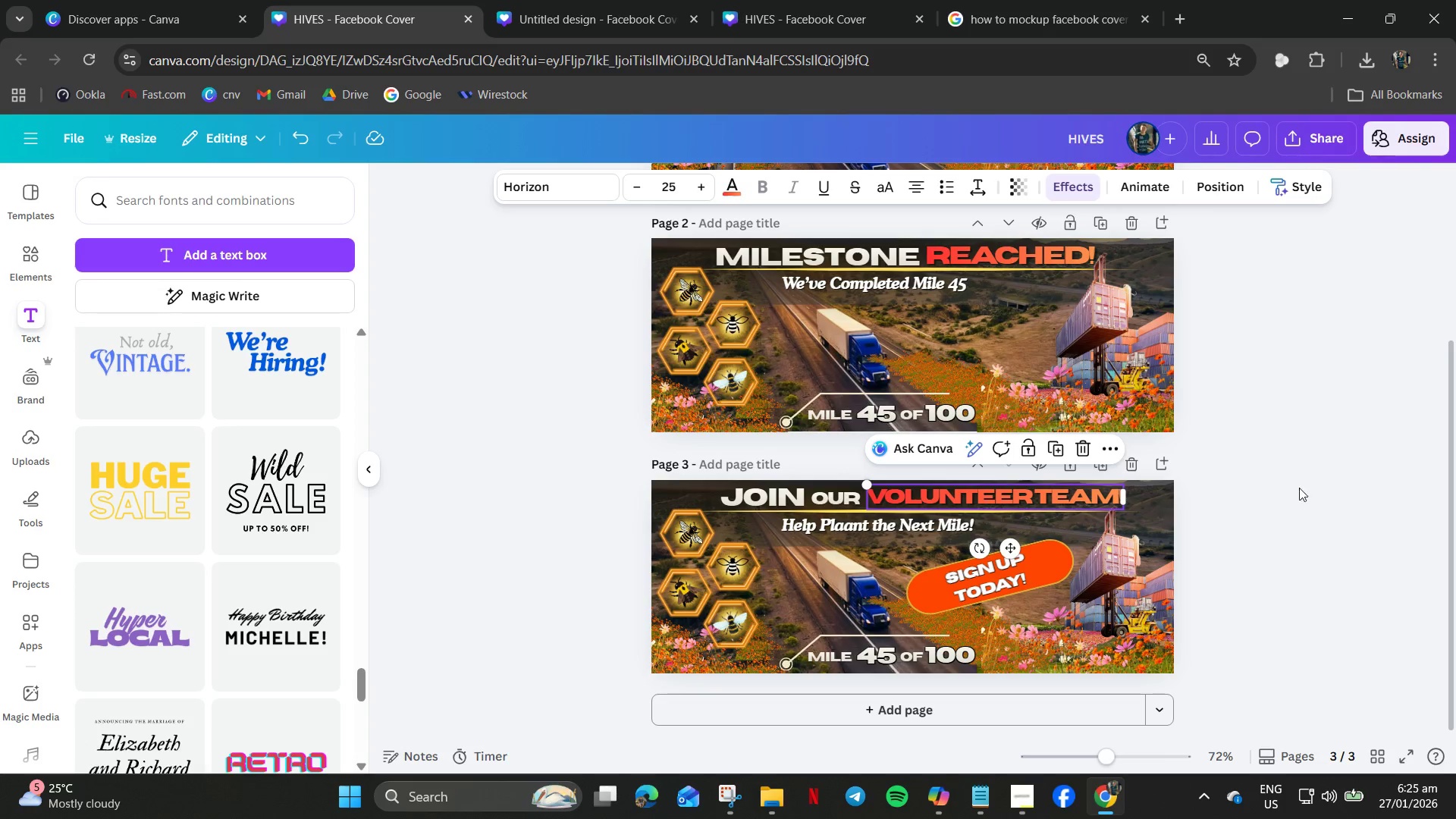 
left_click([1313, 485])
 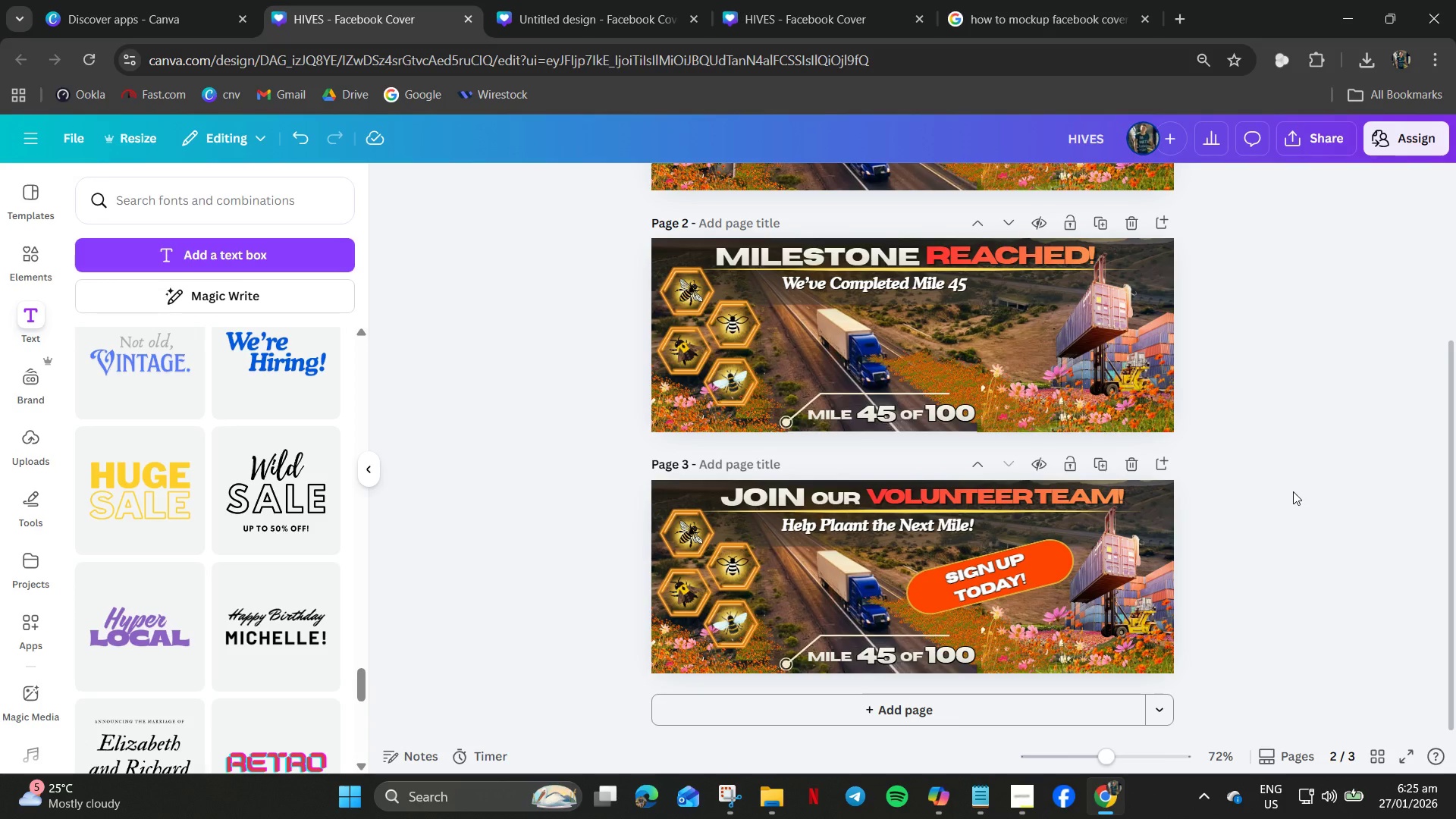 
scroll: coordinate [1293, 491], scroll_direction: up, amount: 2.0
 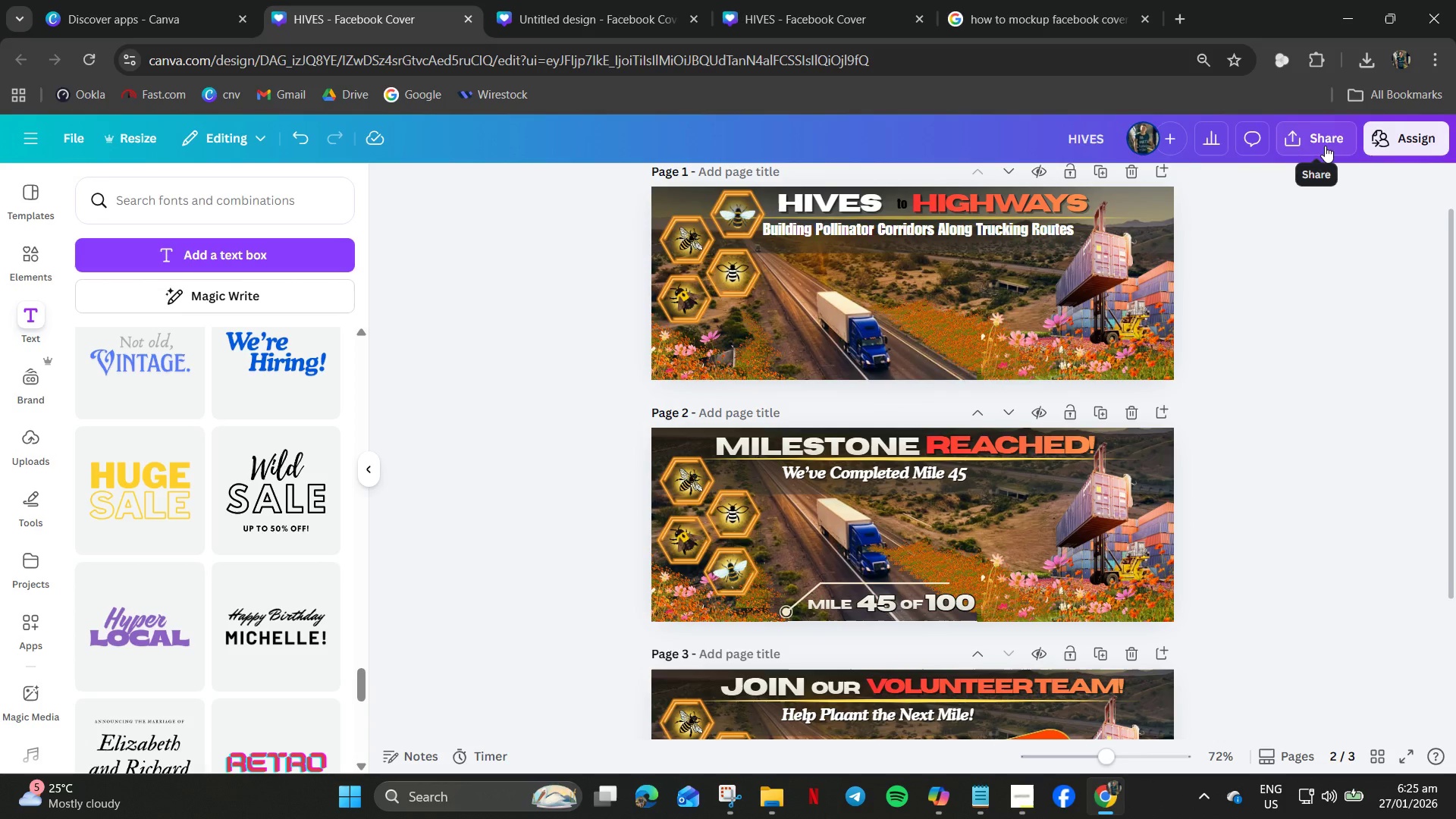 
left_click([1311, 140])
 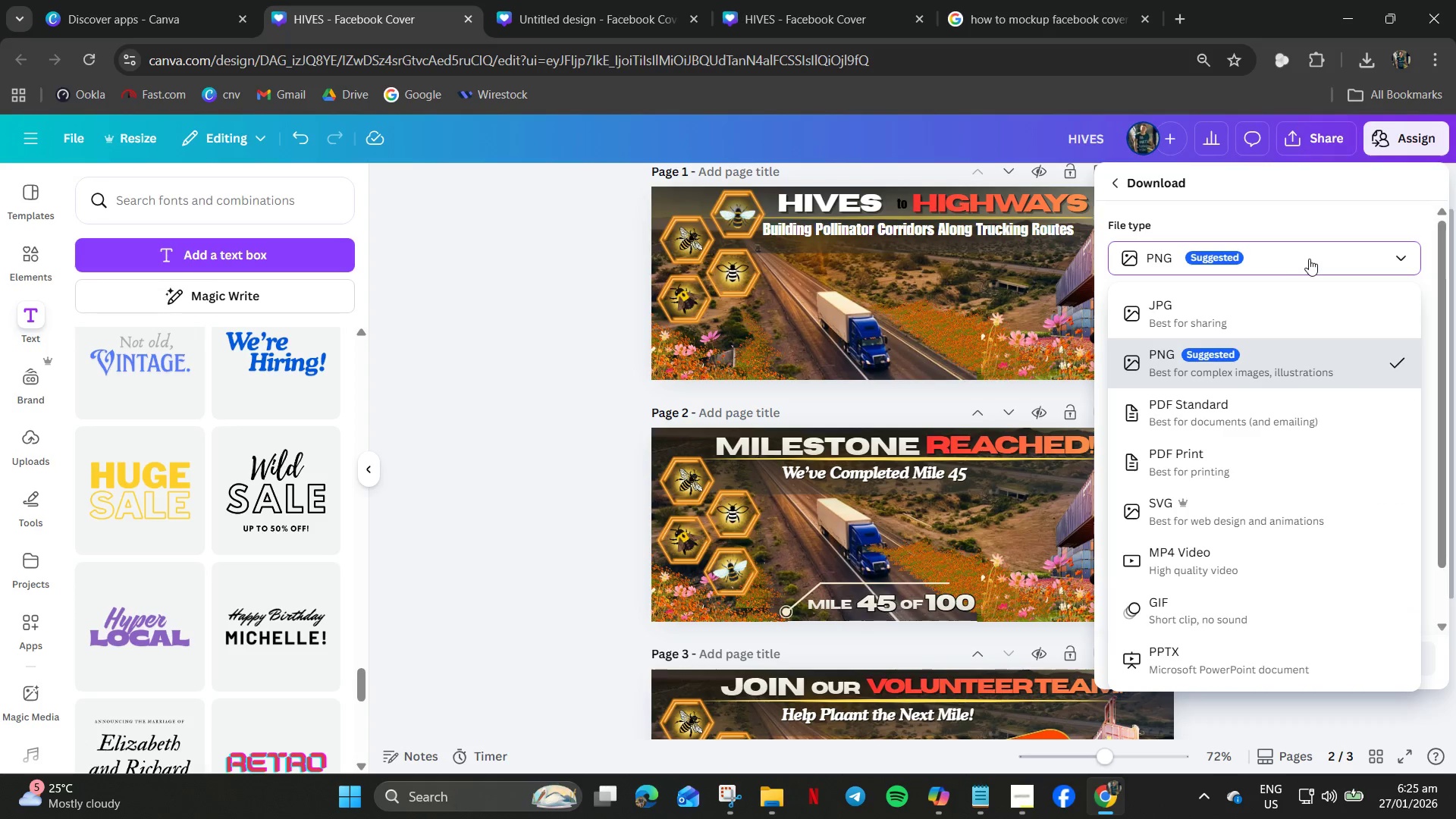 
left_click([1225, 471])
 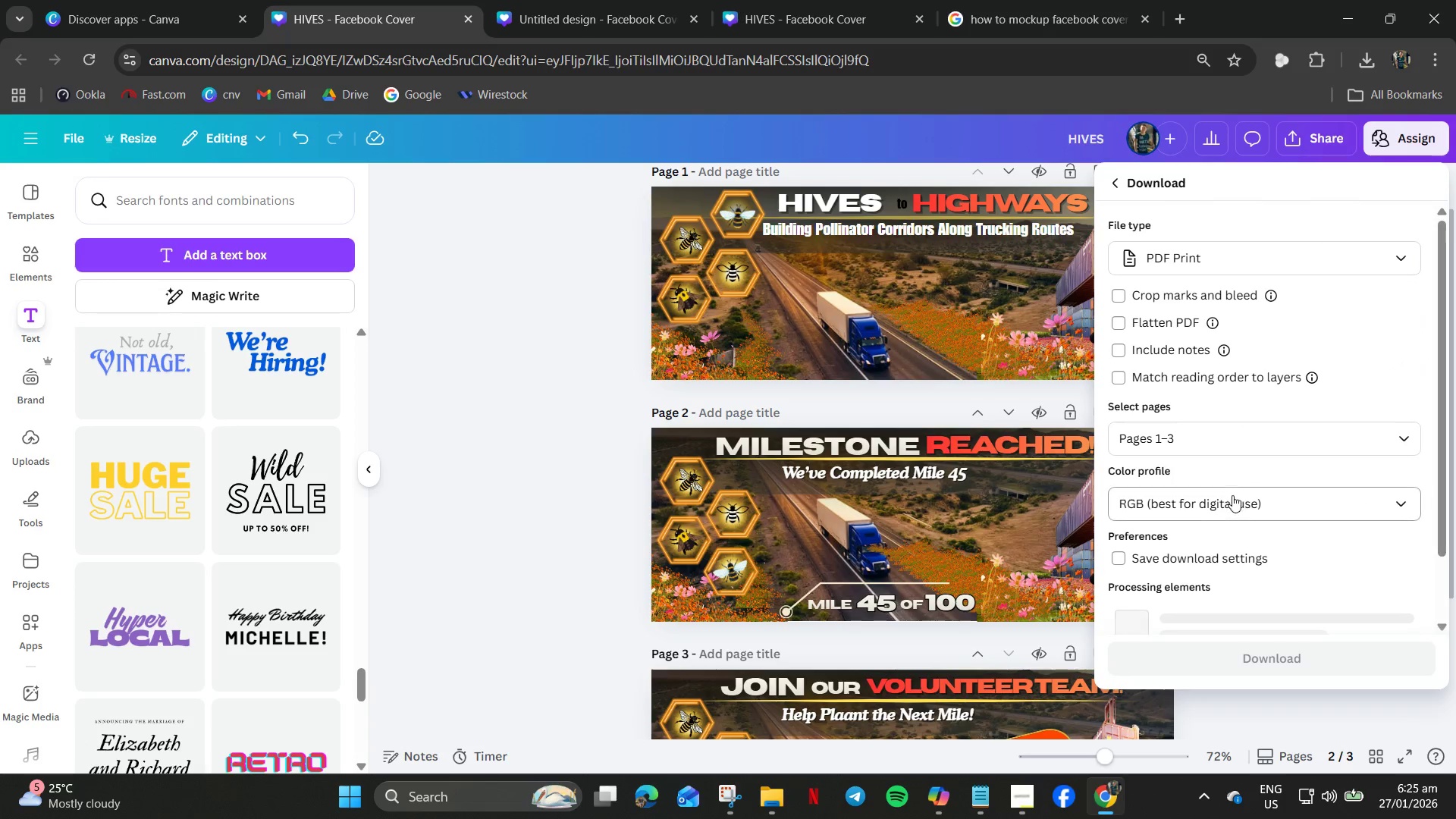 
wait(7.2)
 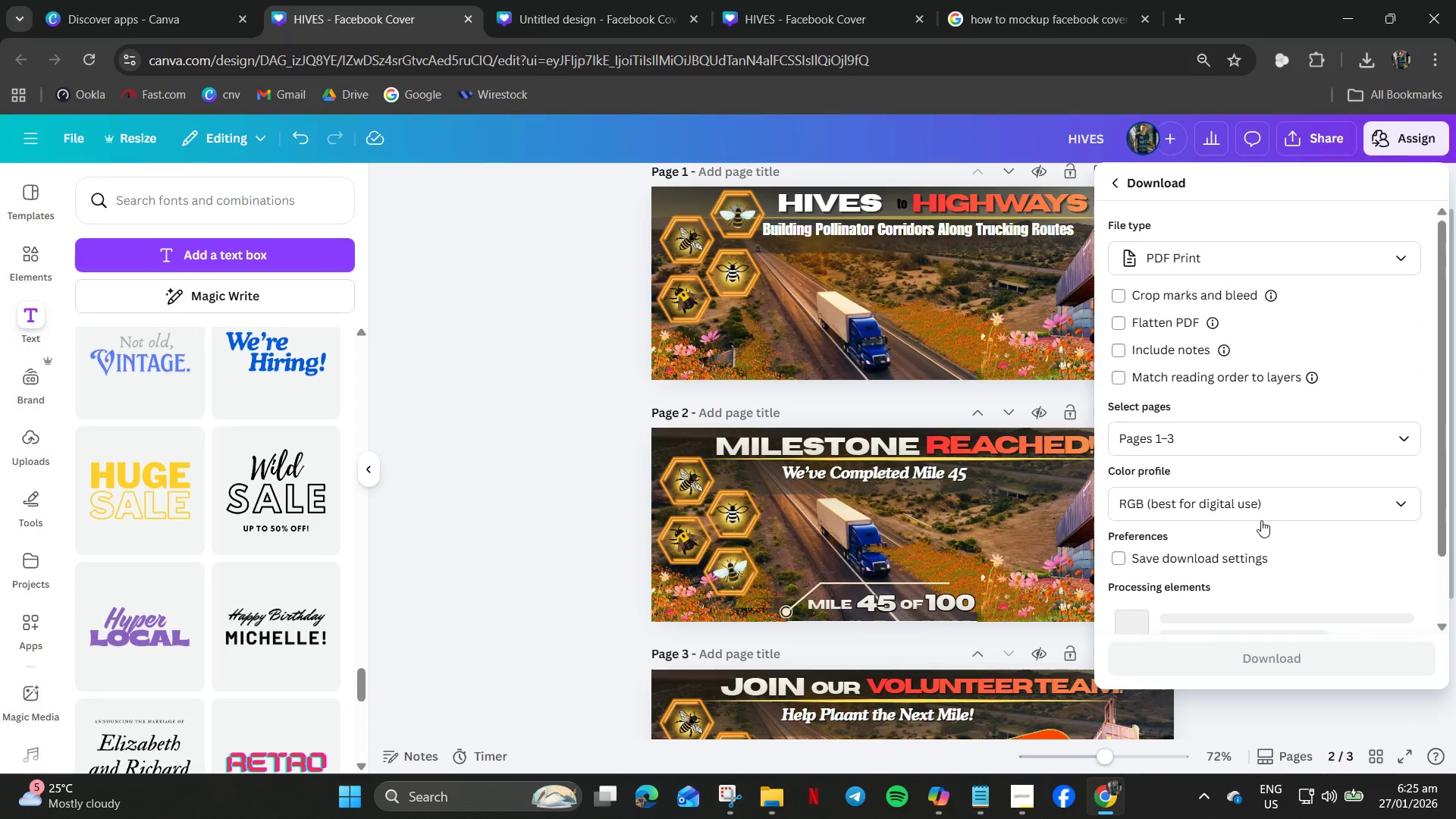 
left_click([1262, 601])